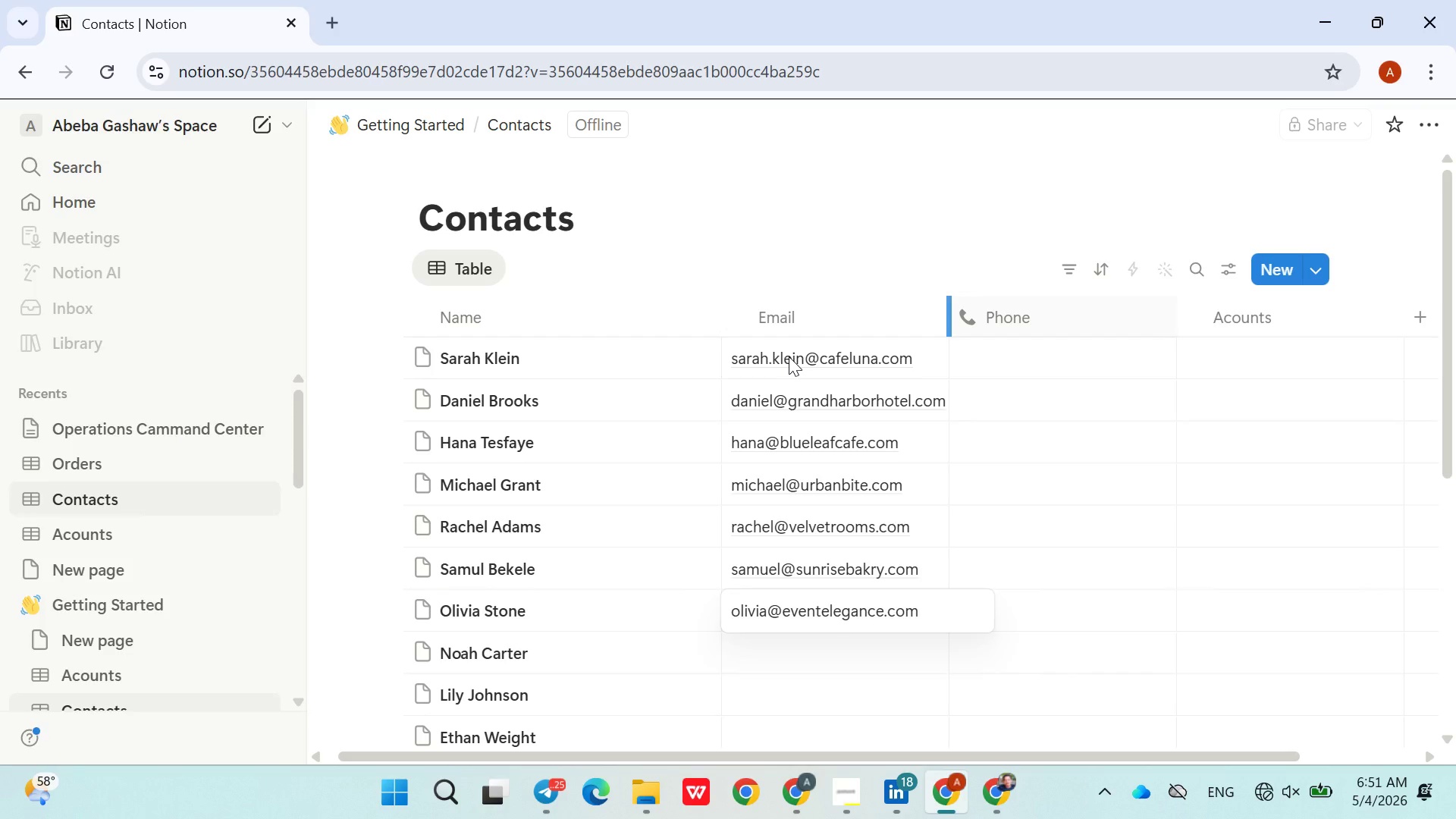 
key(Enter)
 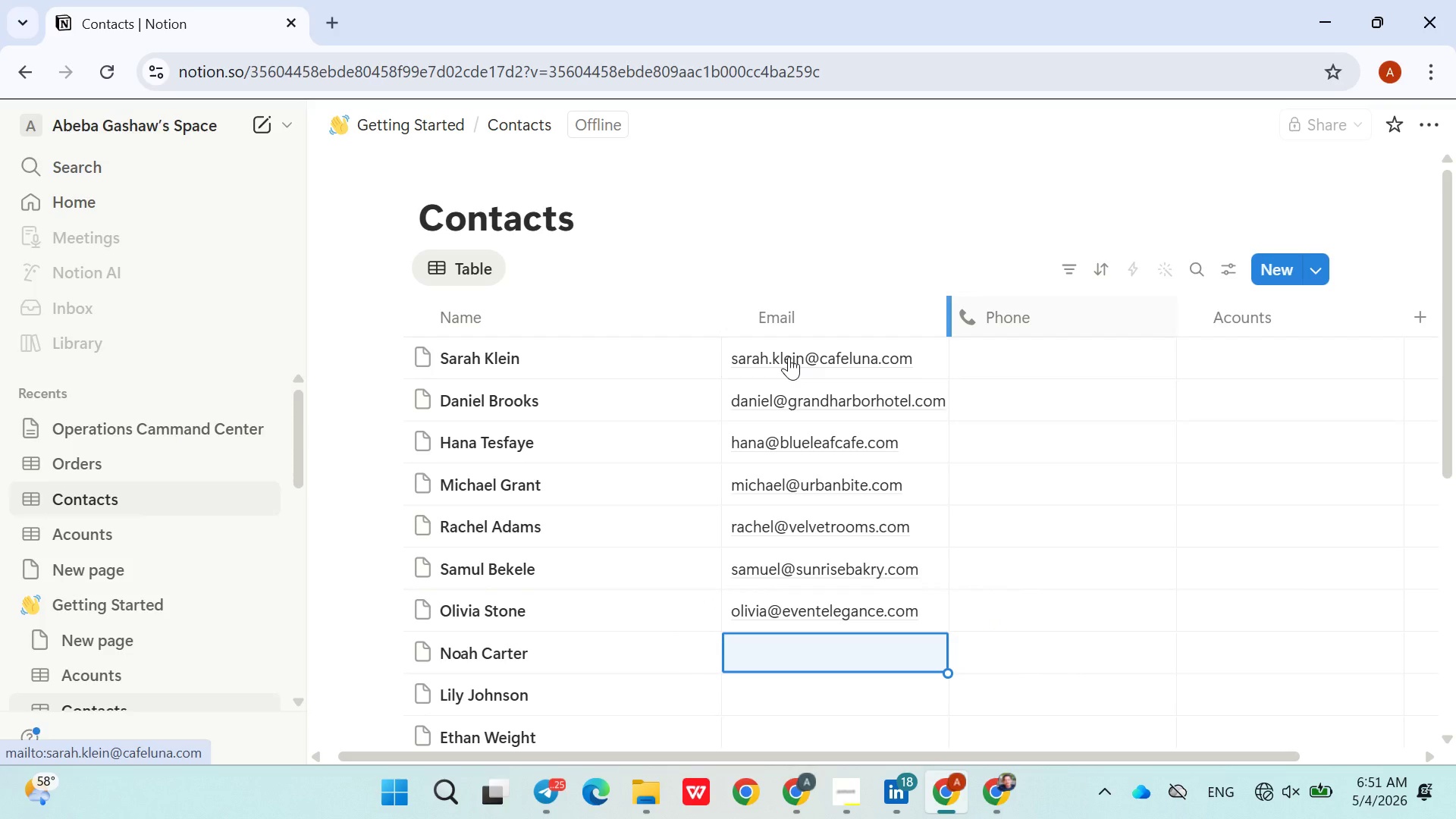 
wait(11.97)
 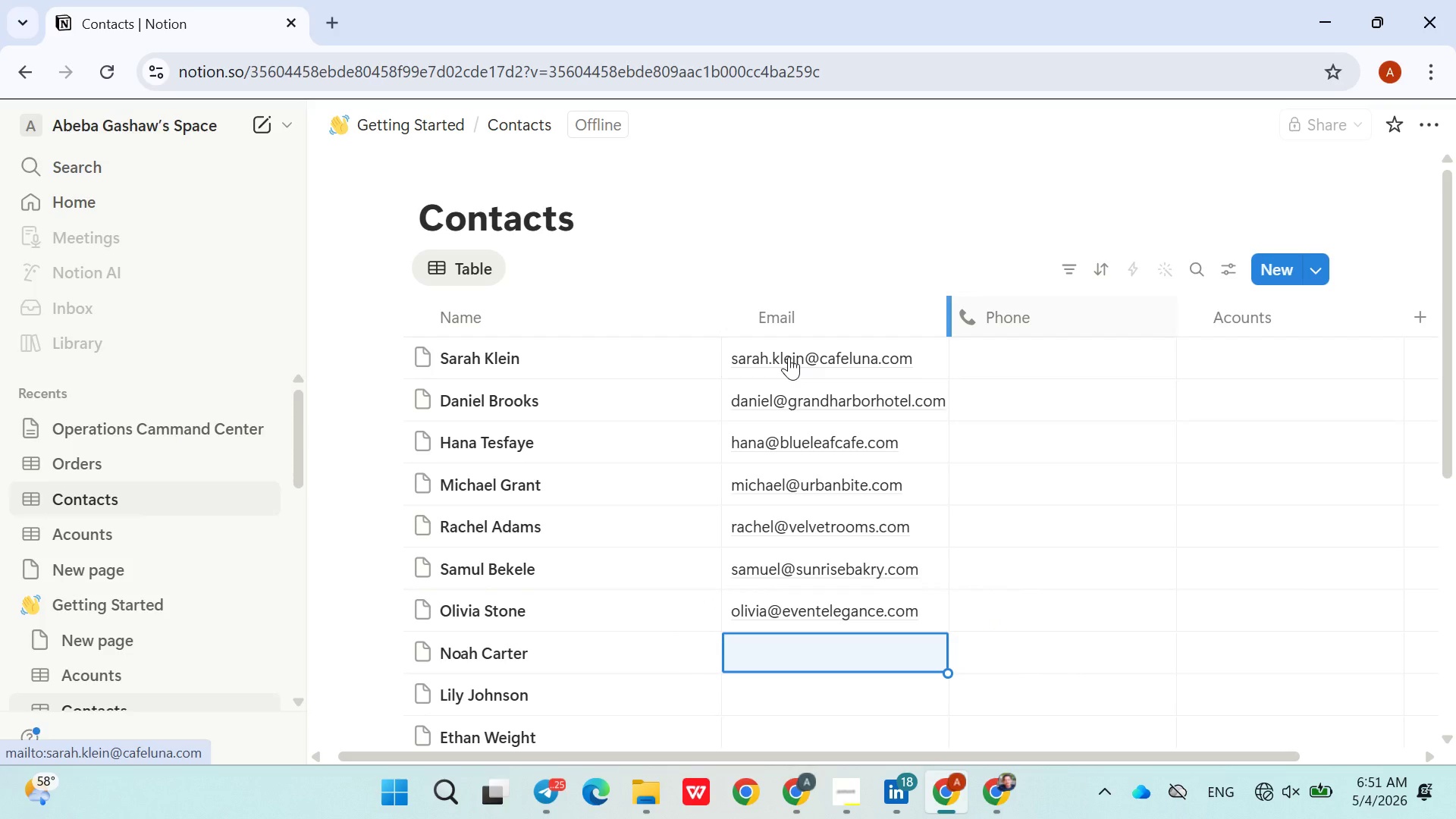 
type(noah@primecatering.com)
 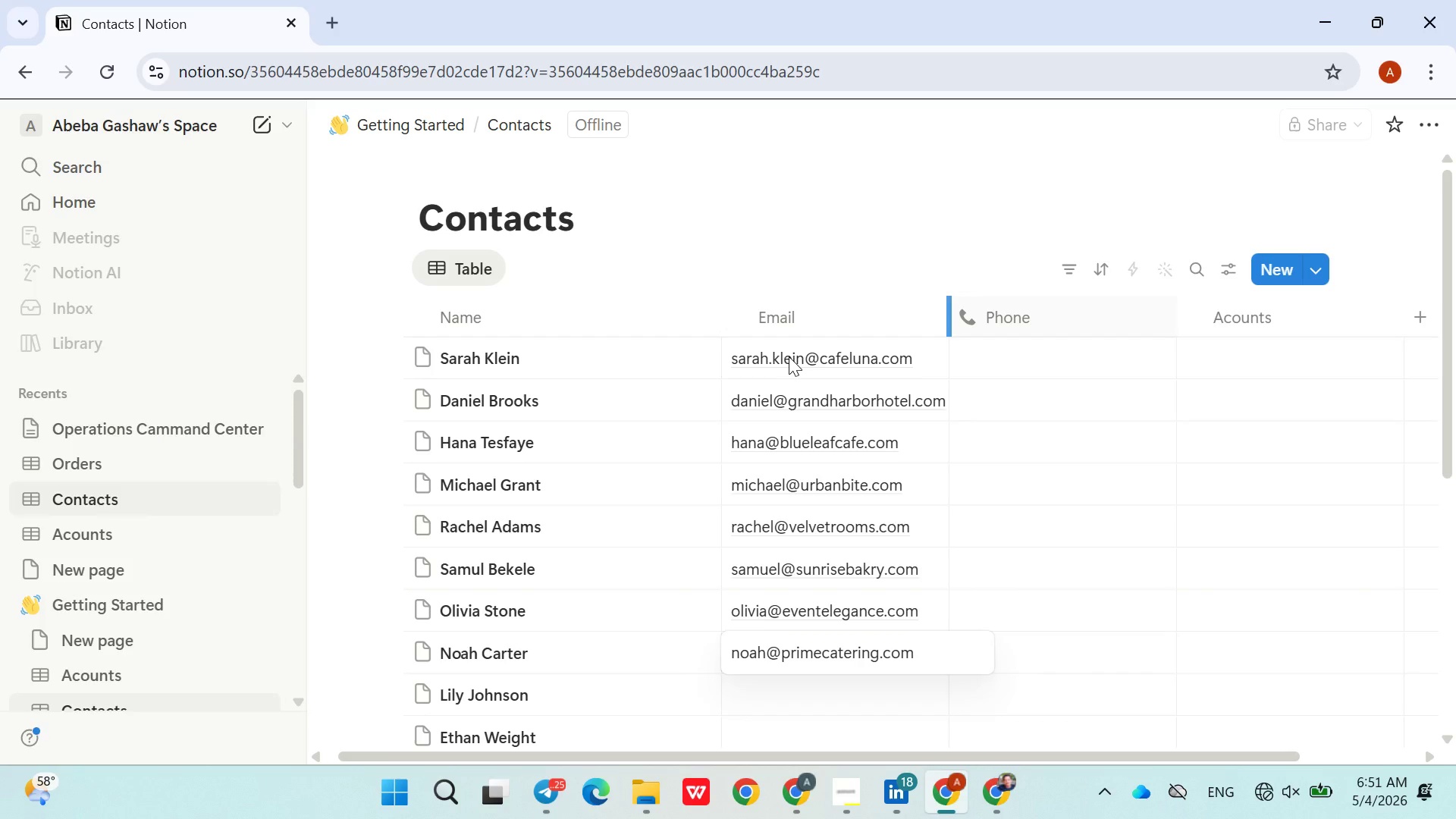 
key(Enter)
 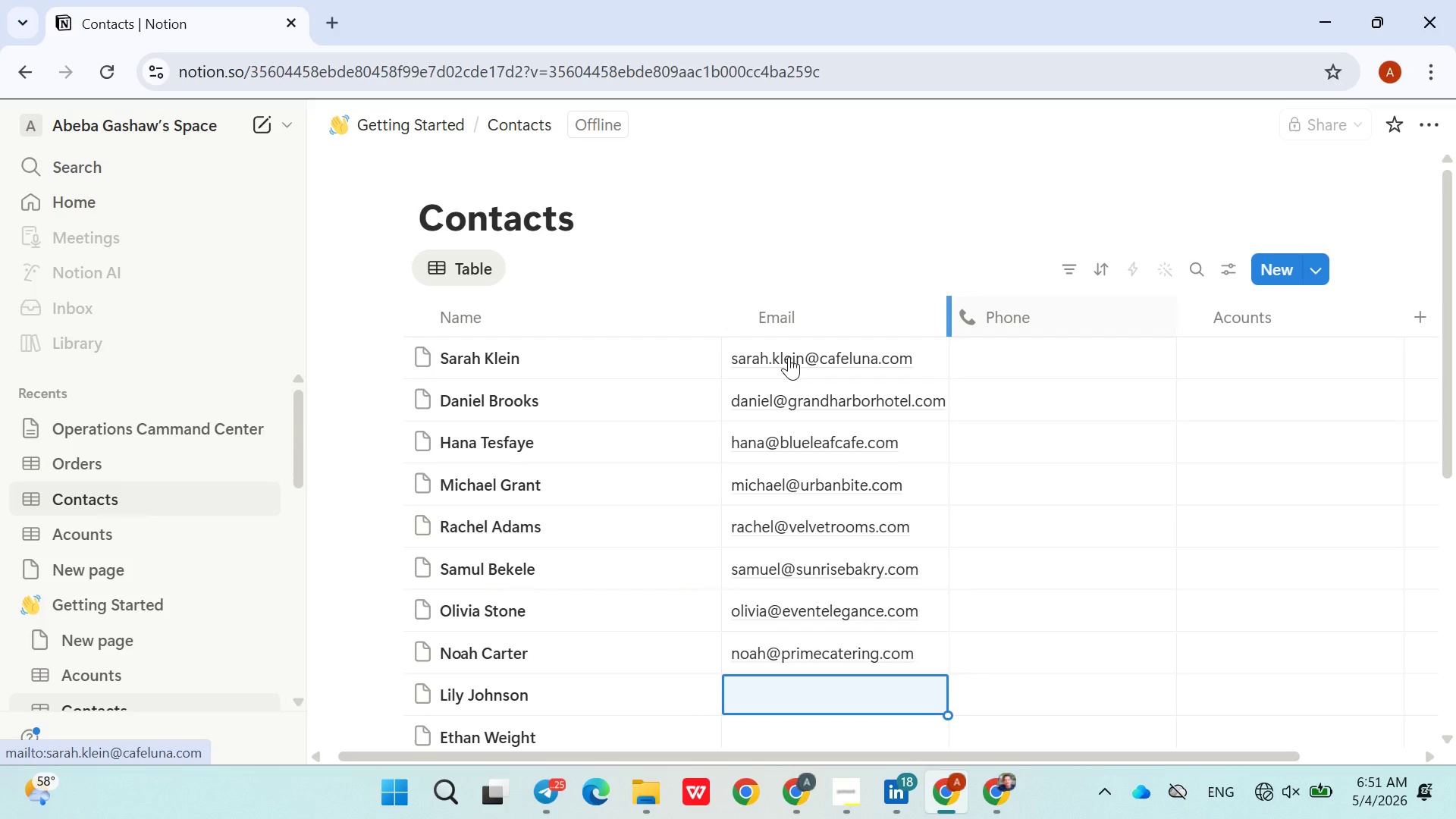 
wait(7.72)
 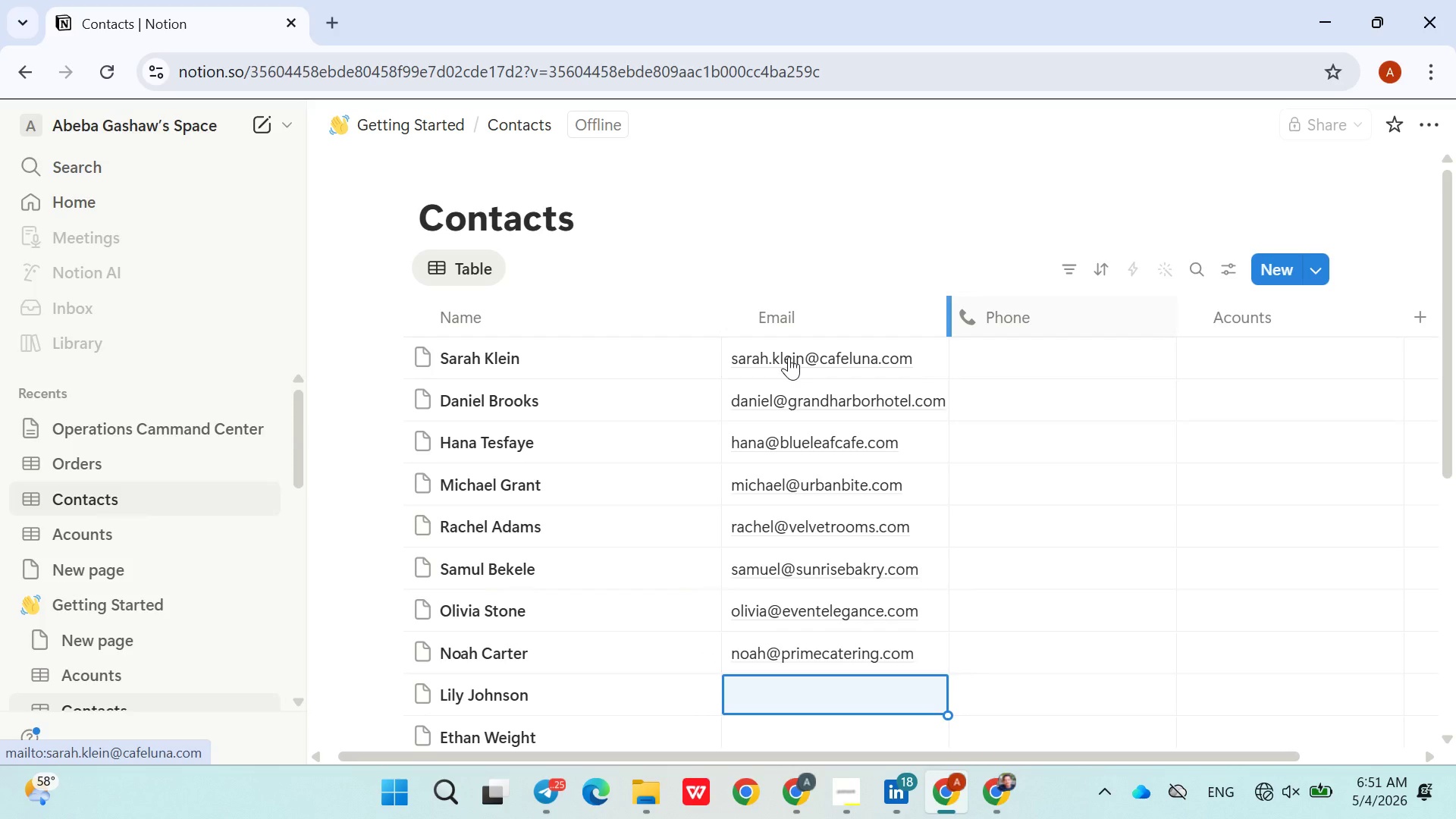 
type(lily@)
 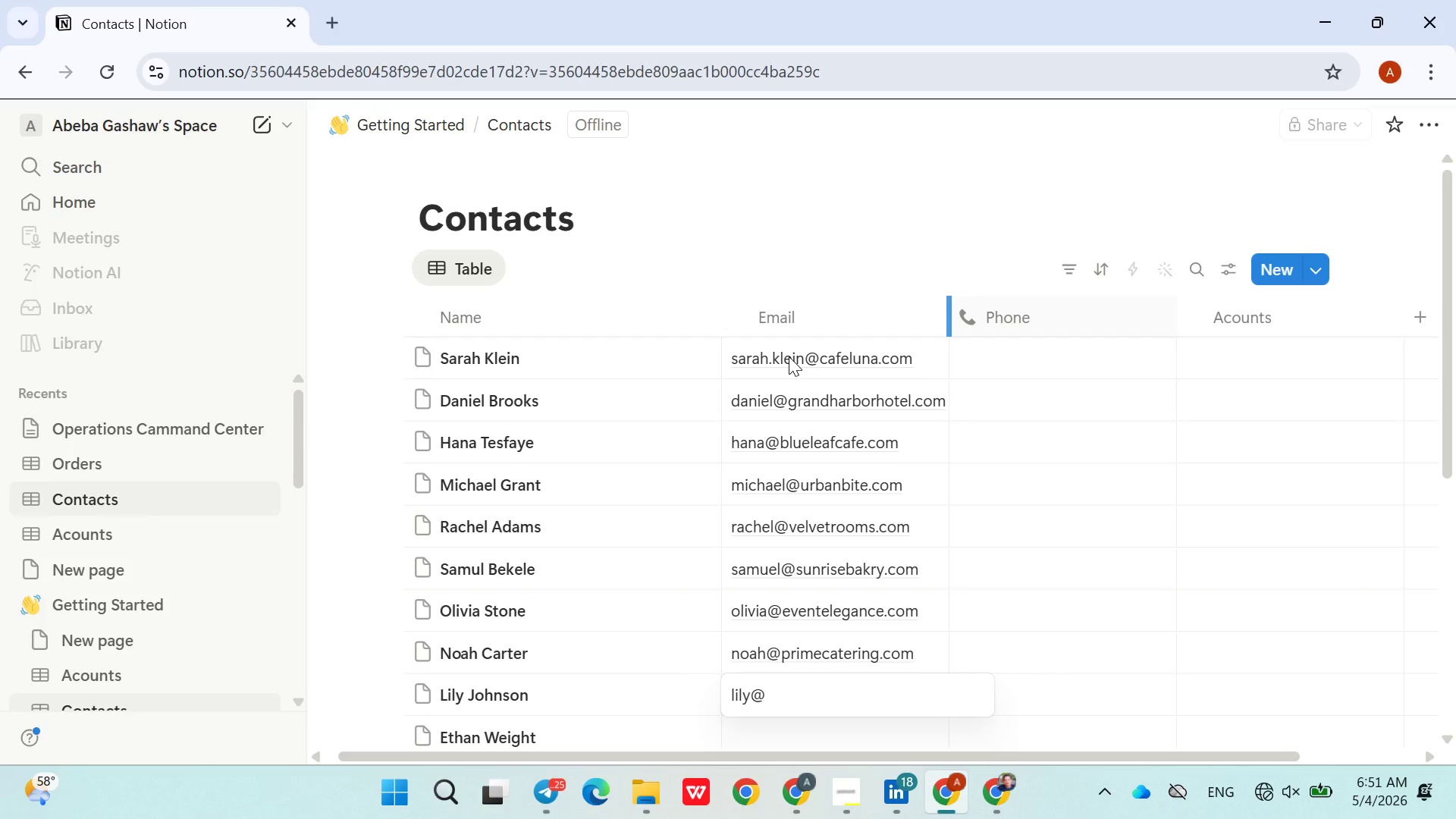 
wait(6.23)
 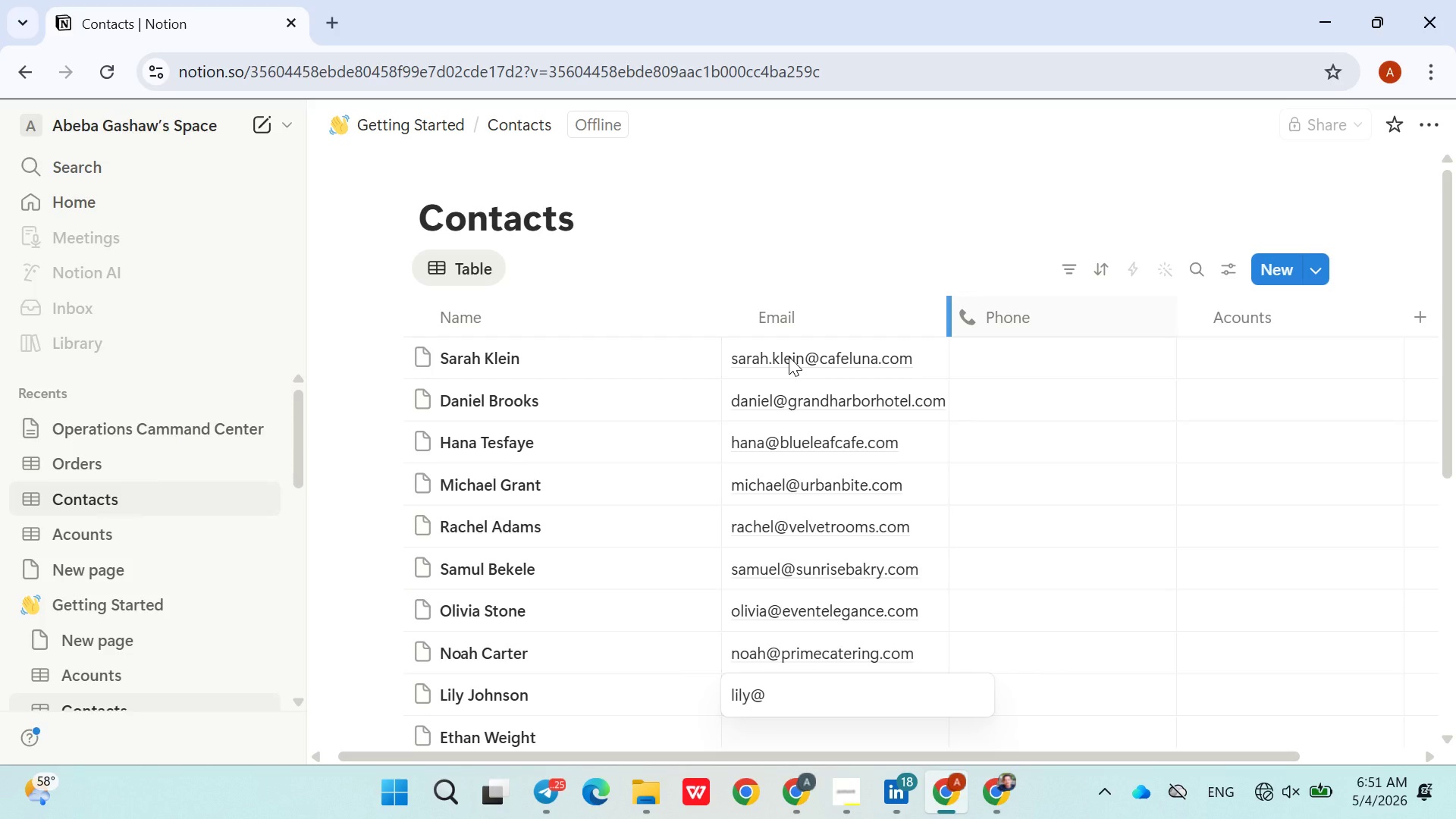 
type(weddingbliss.cpm)
key(Backspace)
key(Backspace)
type(om)
 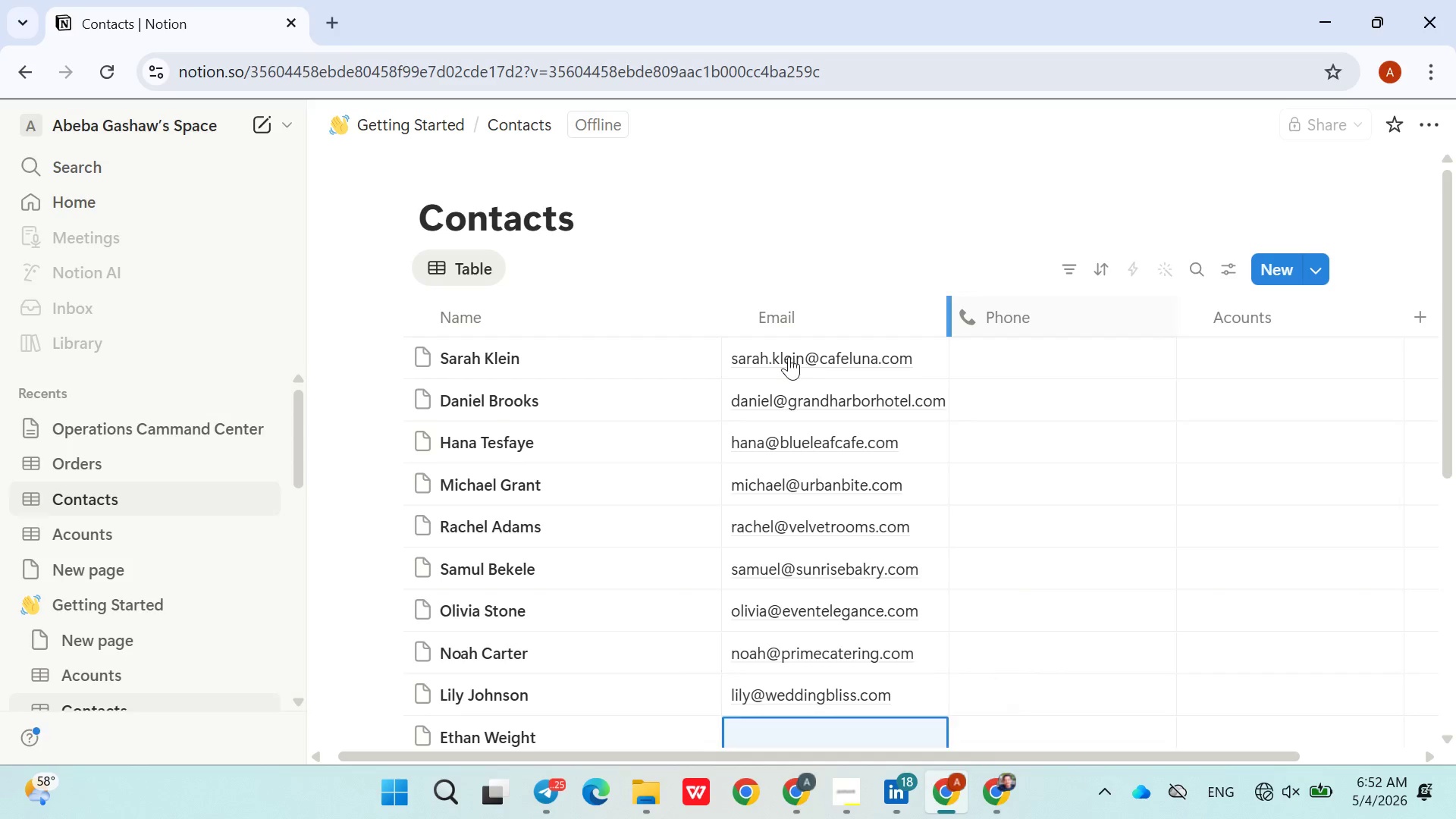 
key(Enter)
 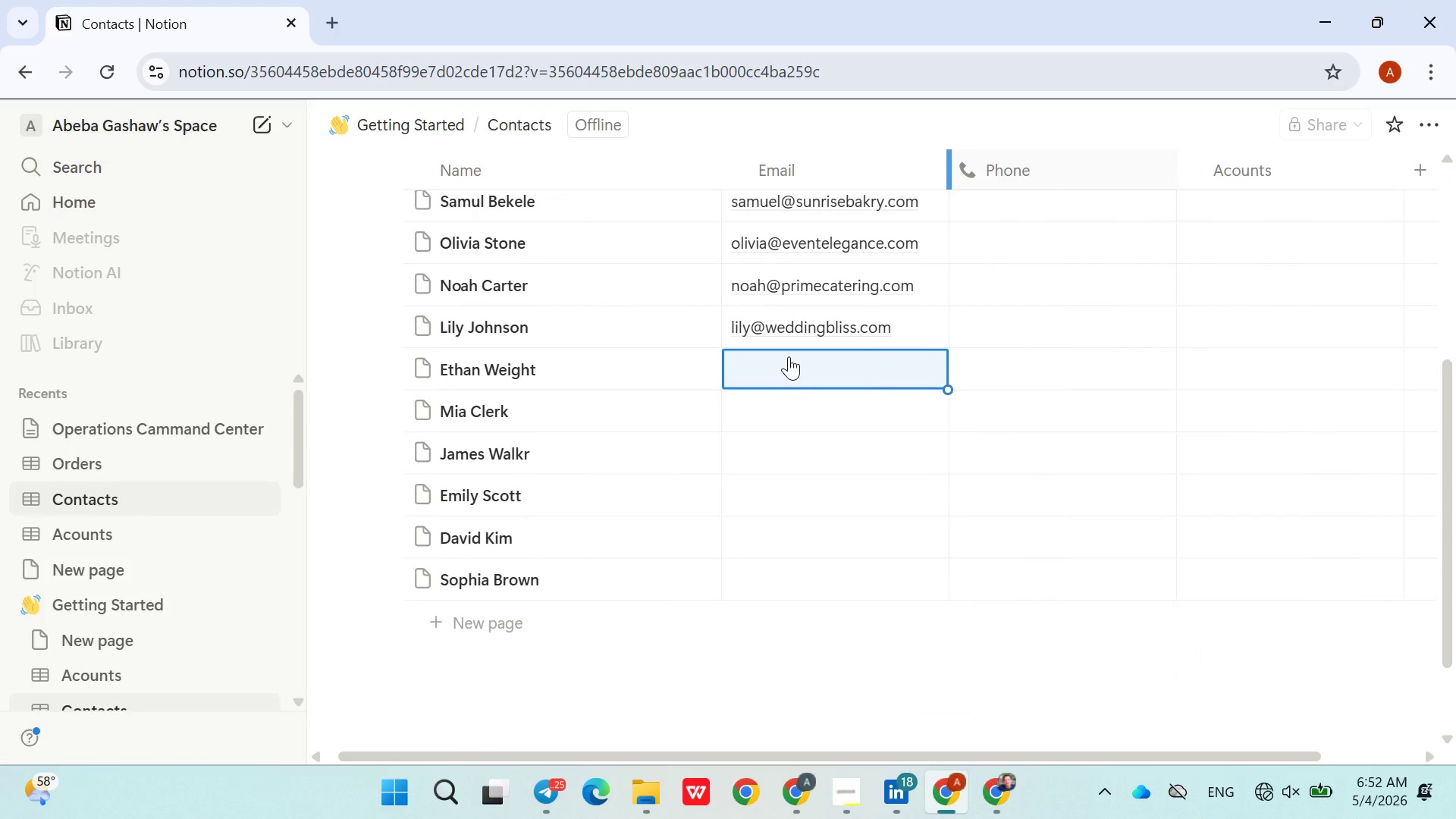 
wait(14.78)
 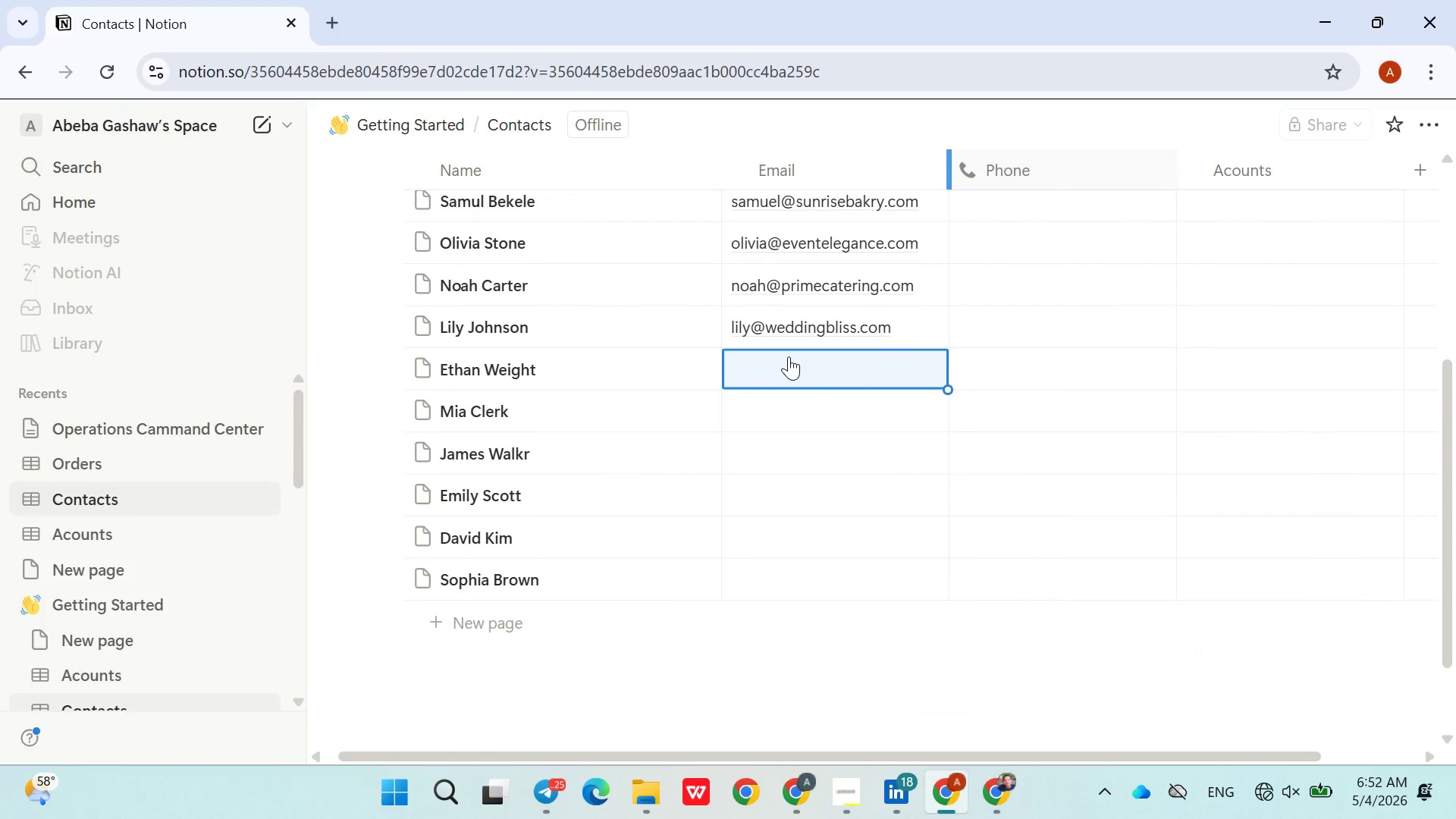 
type(ethan @corporateevents)
 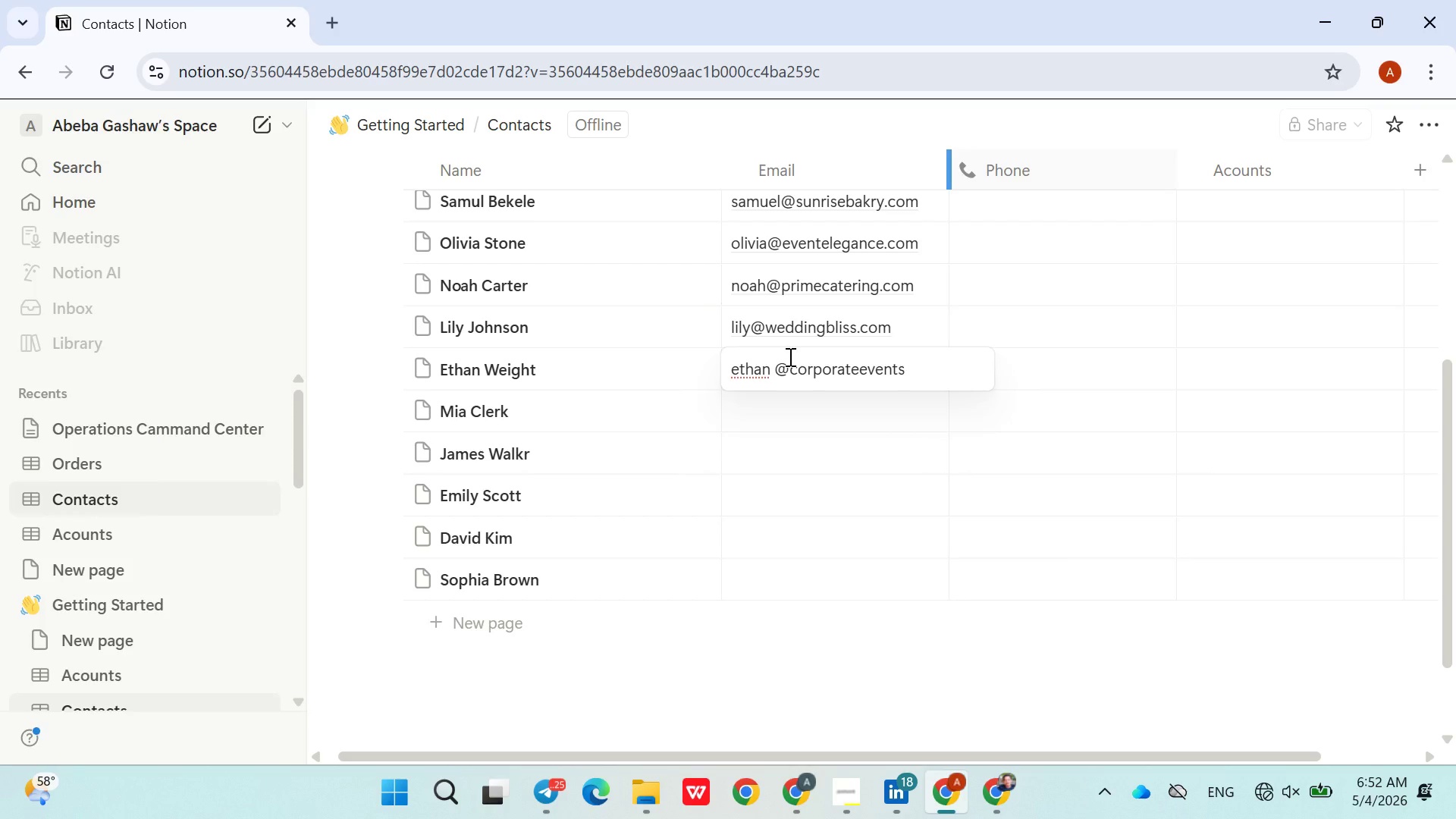 
wait(10.22)
 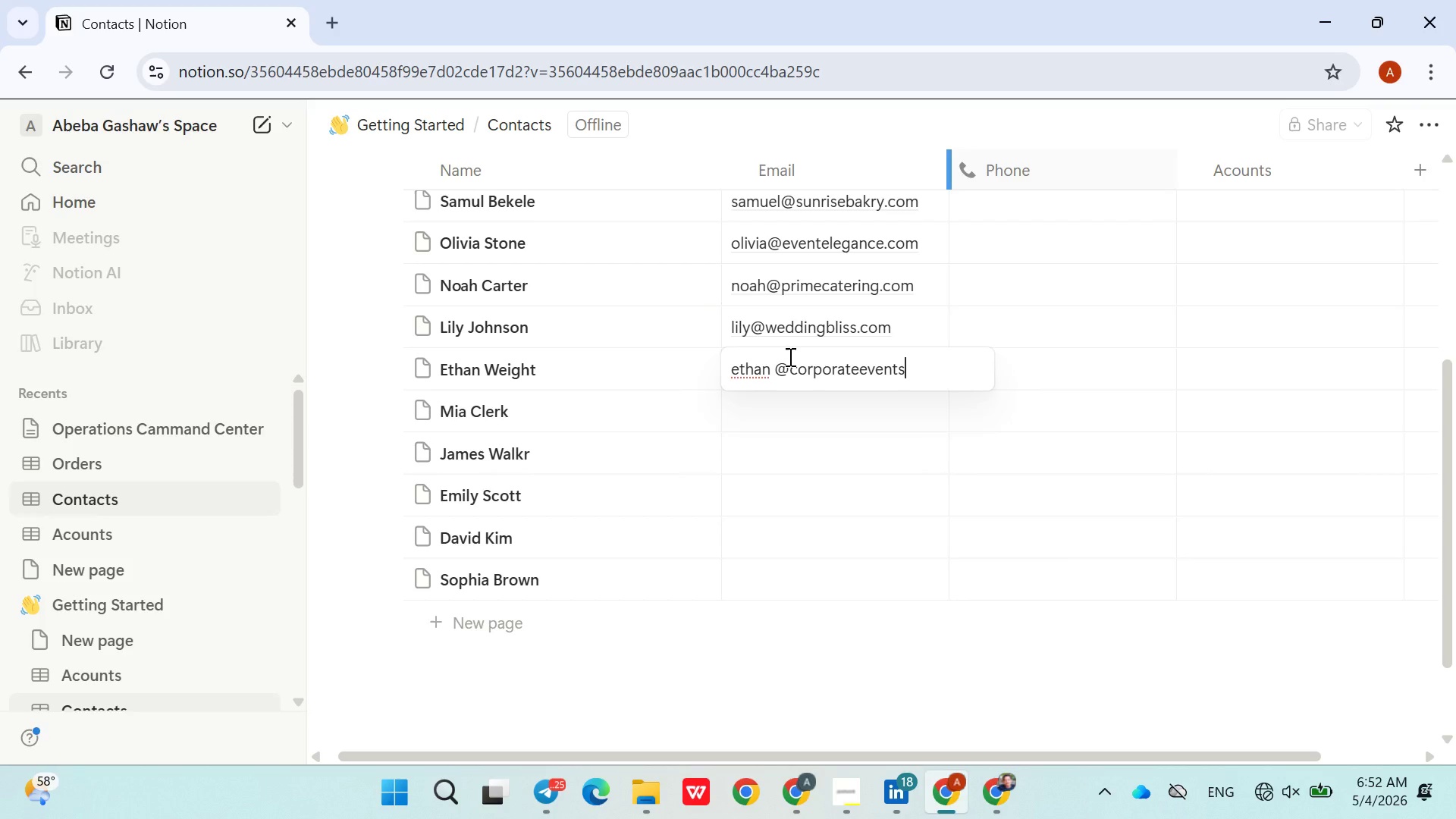 
type(.com)
 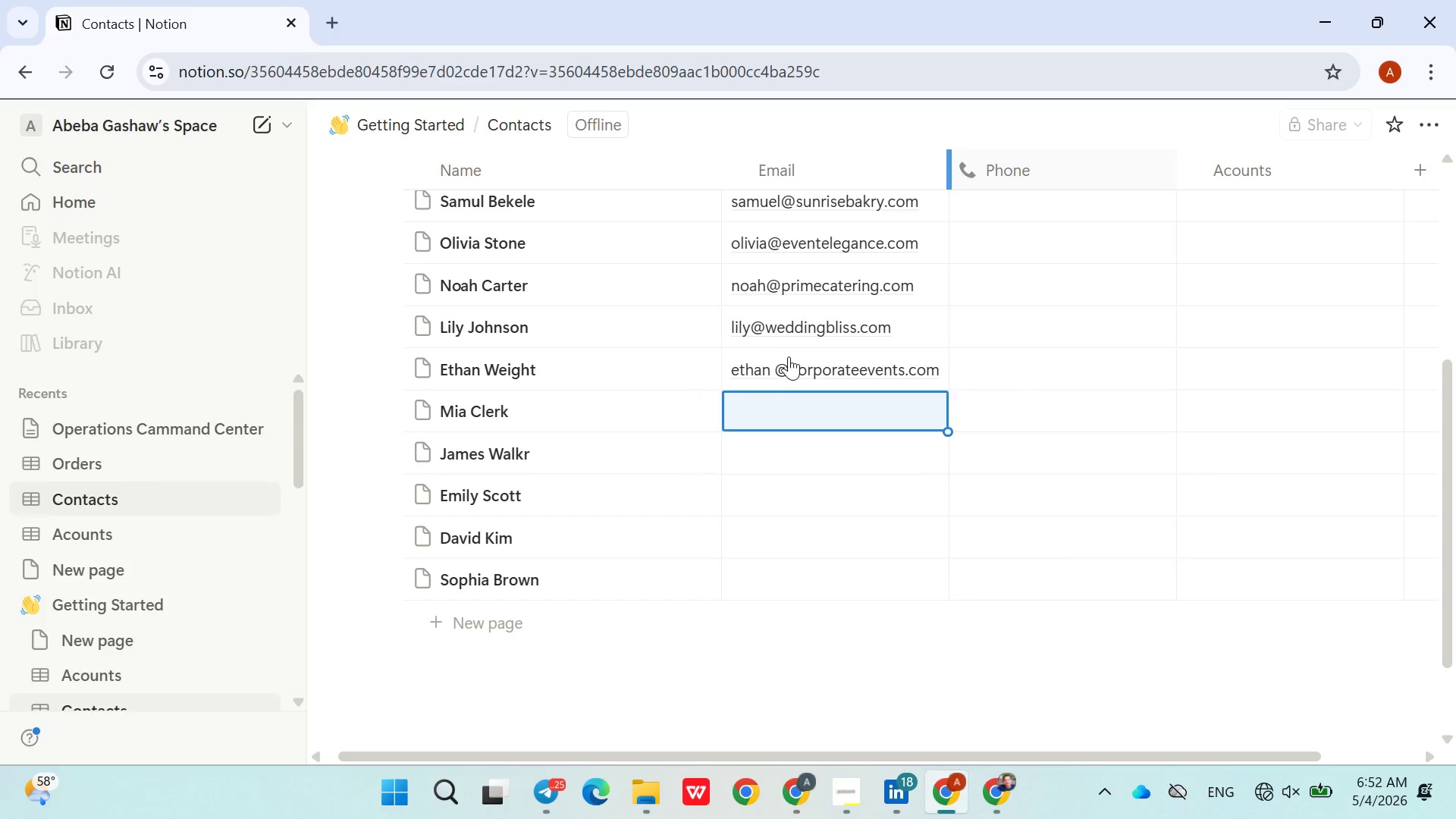 
key(Enter)
 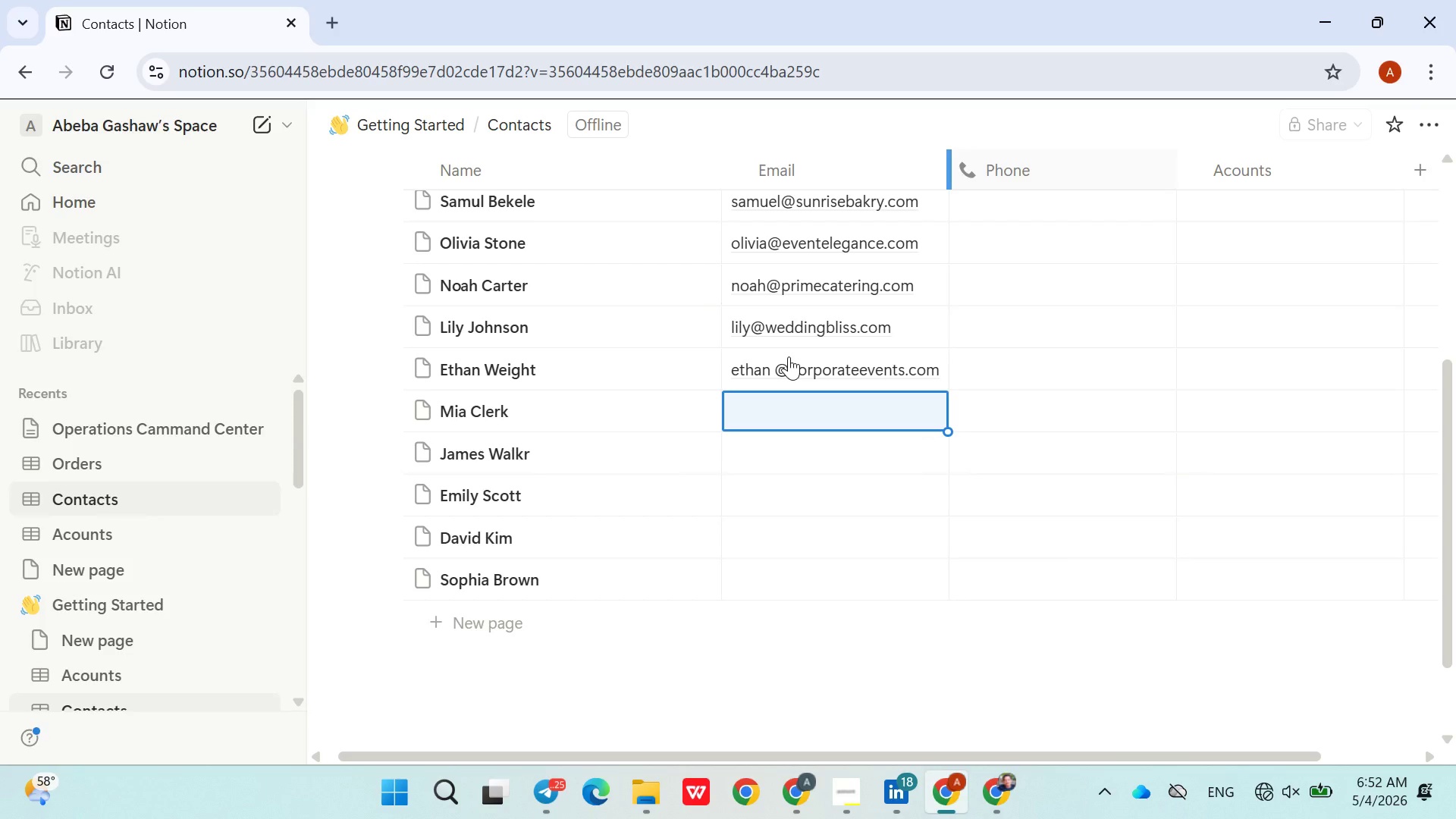 
type(mia)
 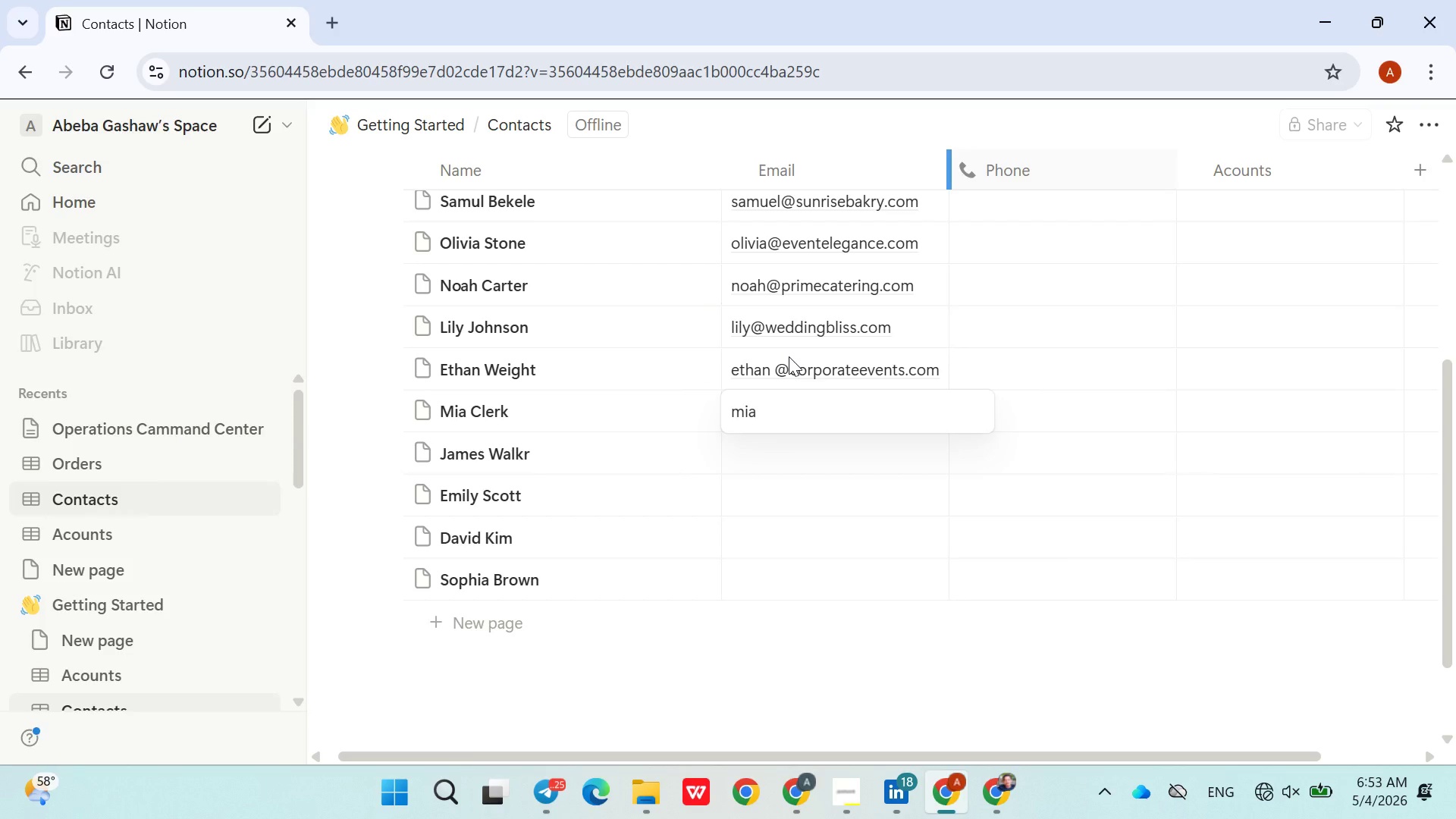 
wait(5.86)
 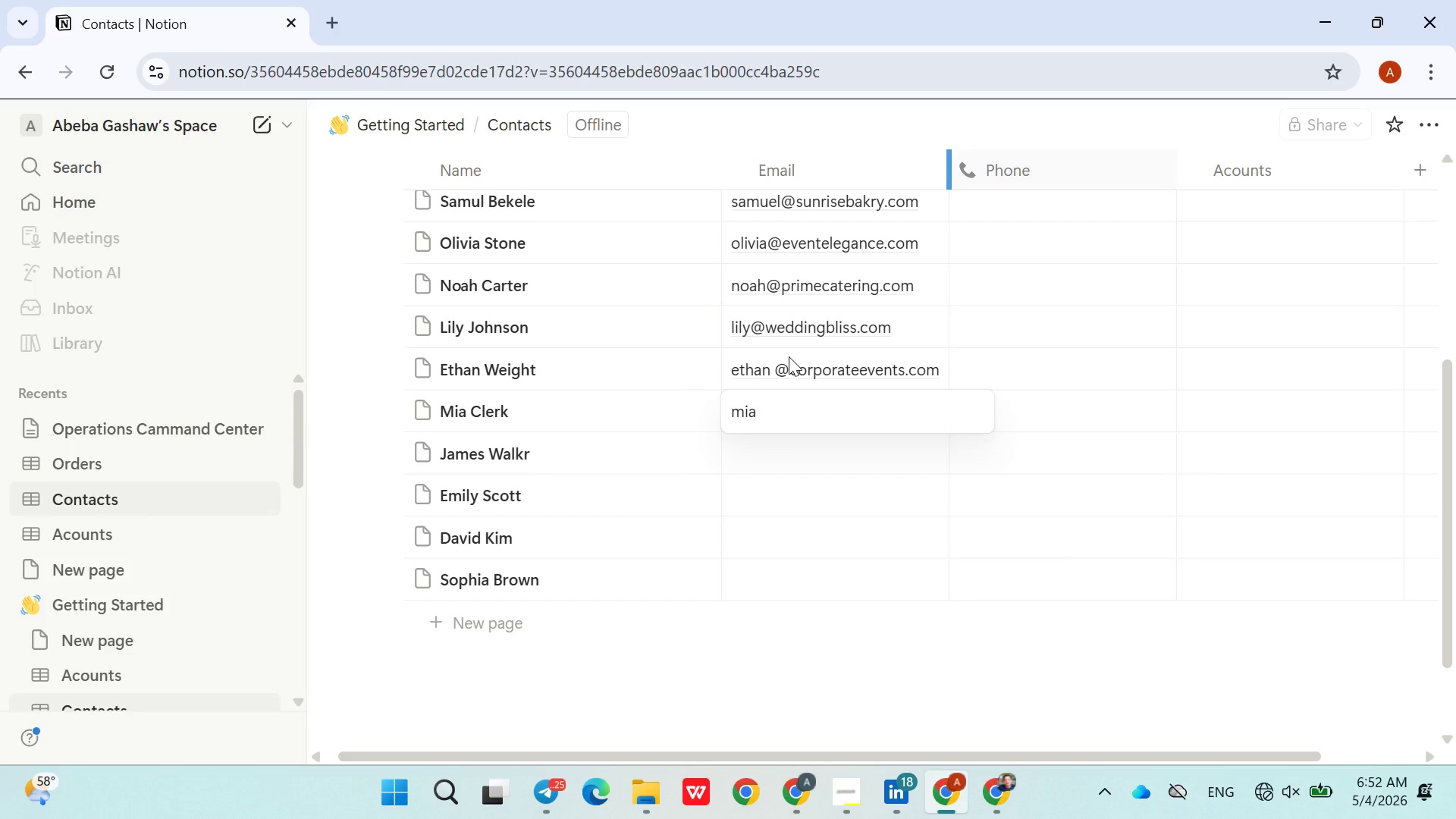 
type(@g)
 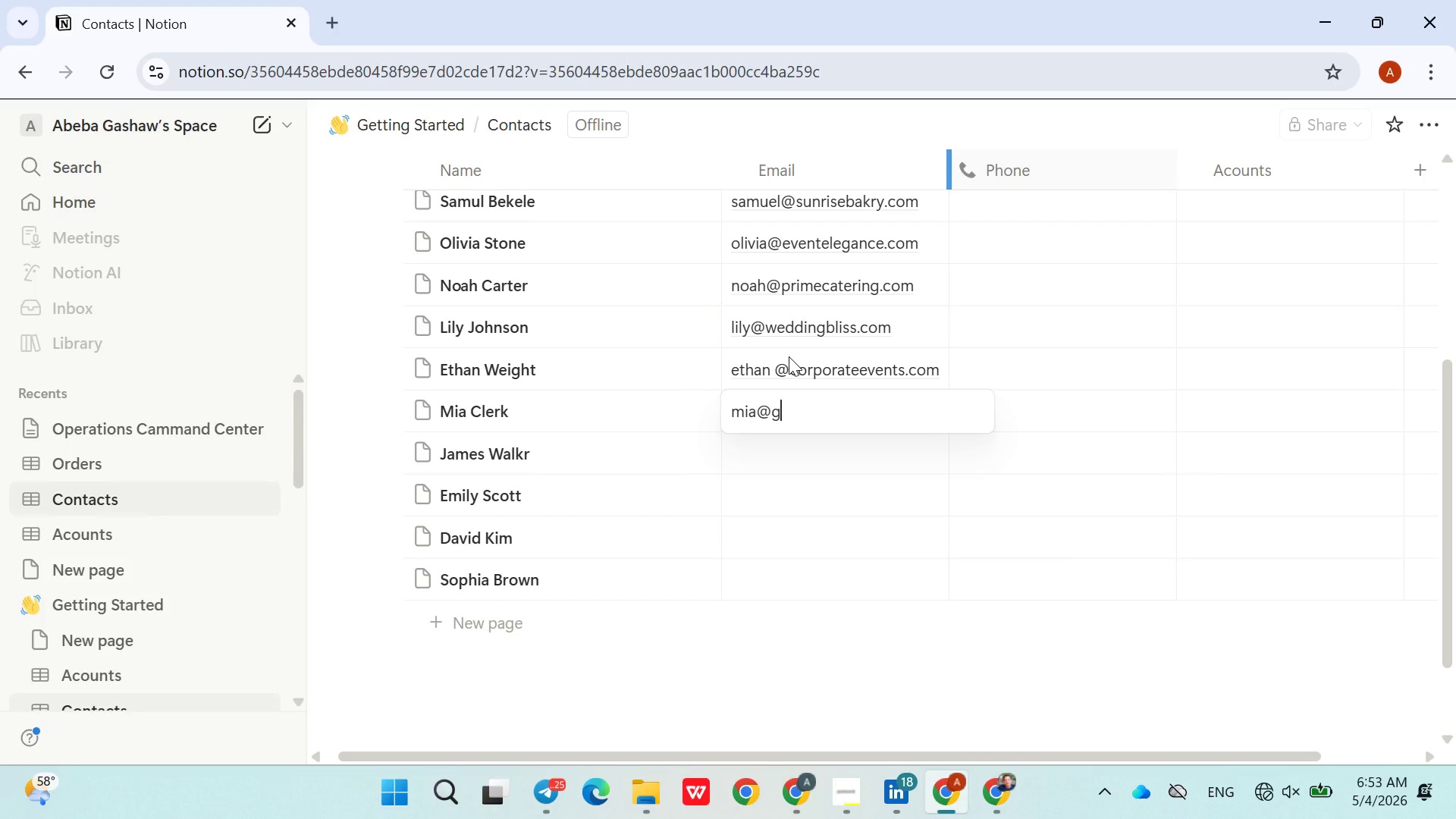 
type(reenlead)
key(Backspace)
type(f)
 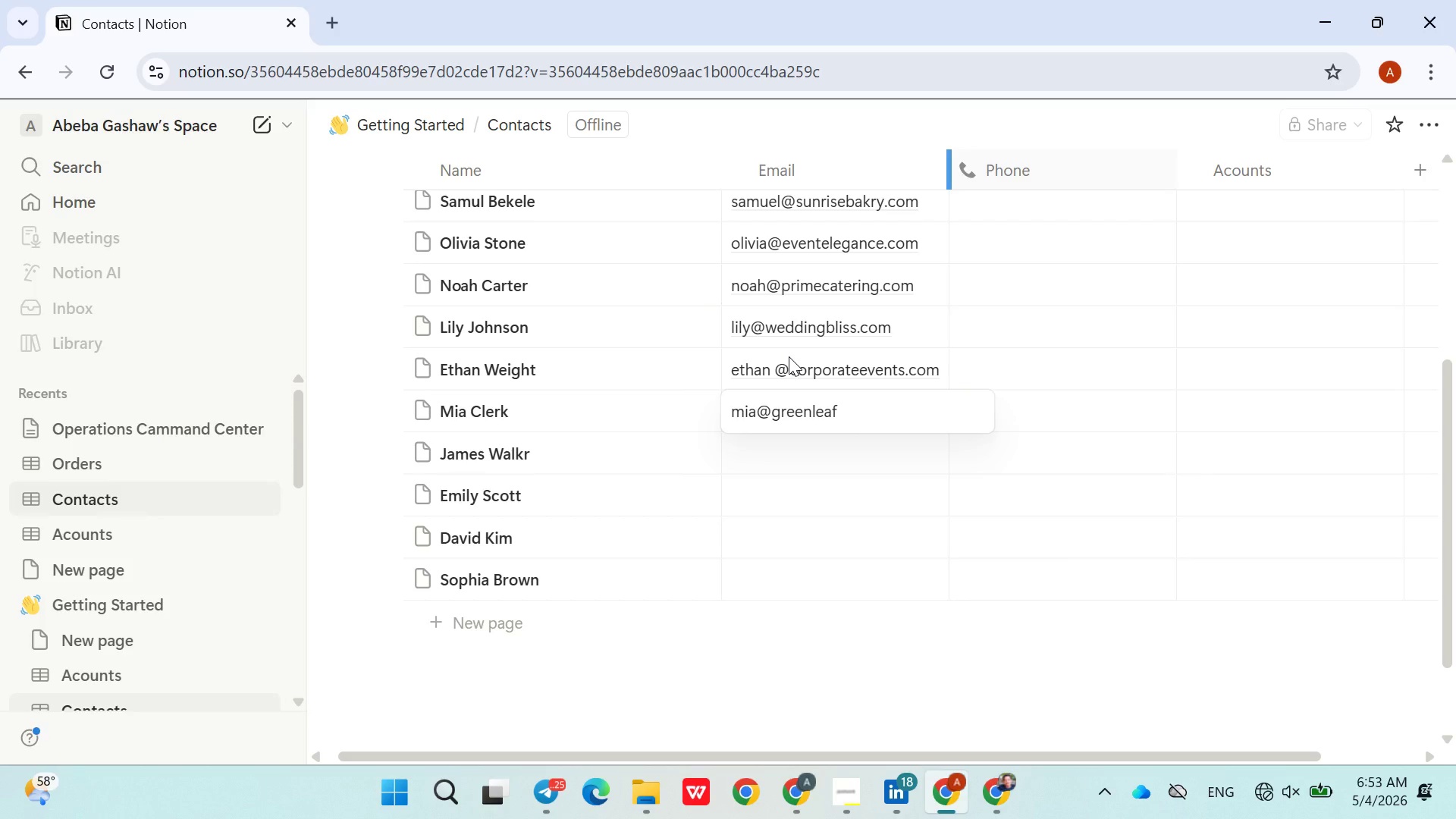 
wait(6.41)
 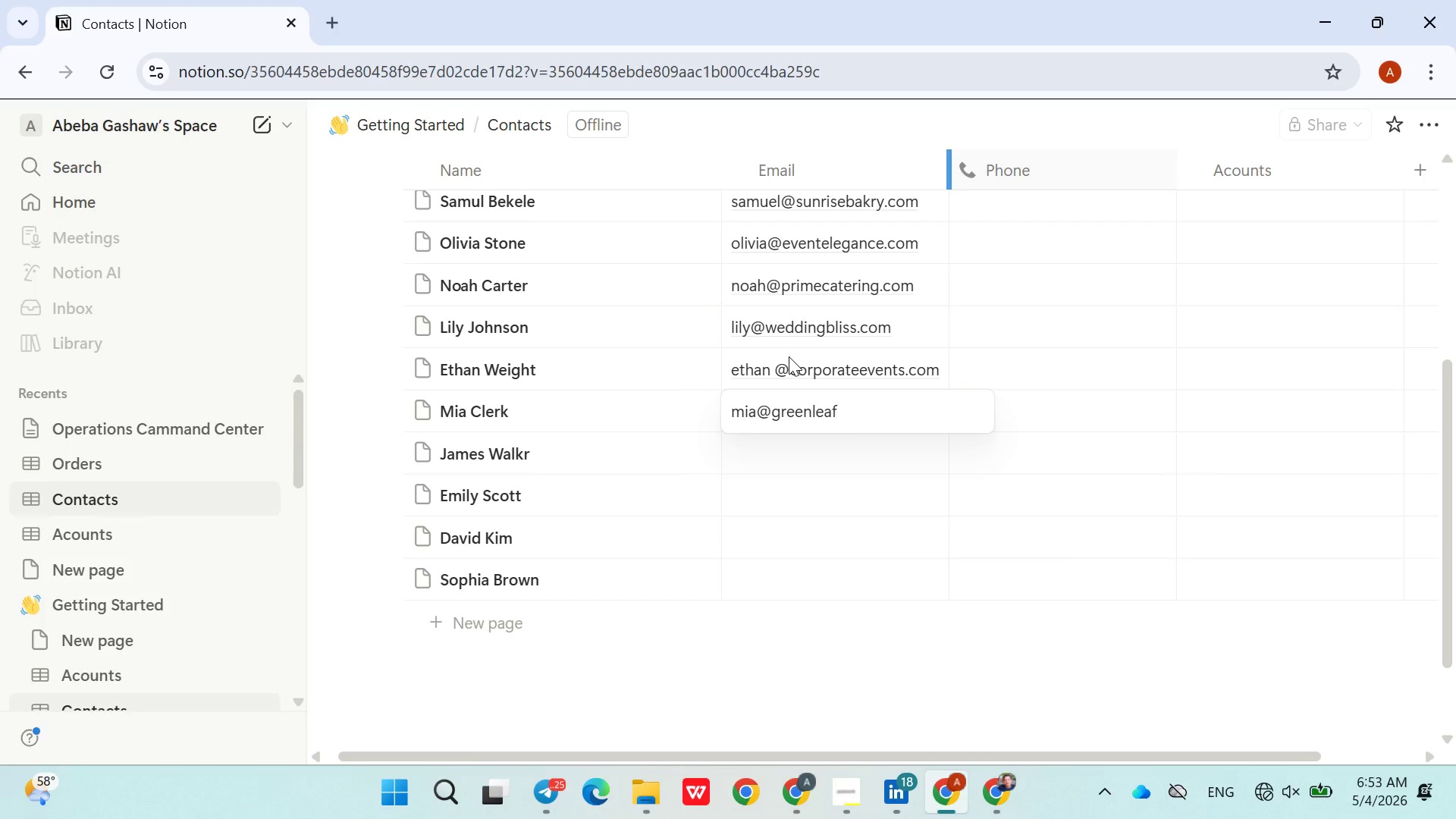 
type(.com)
 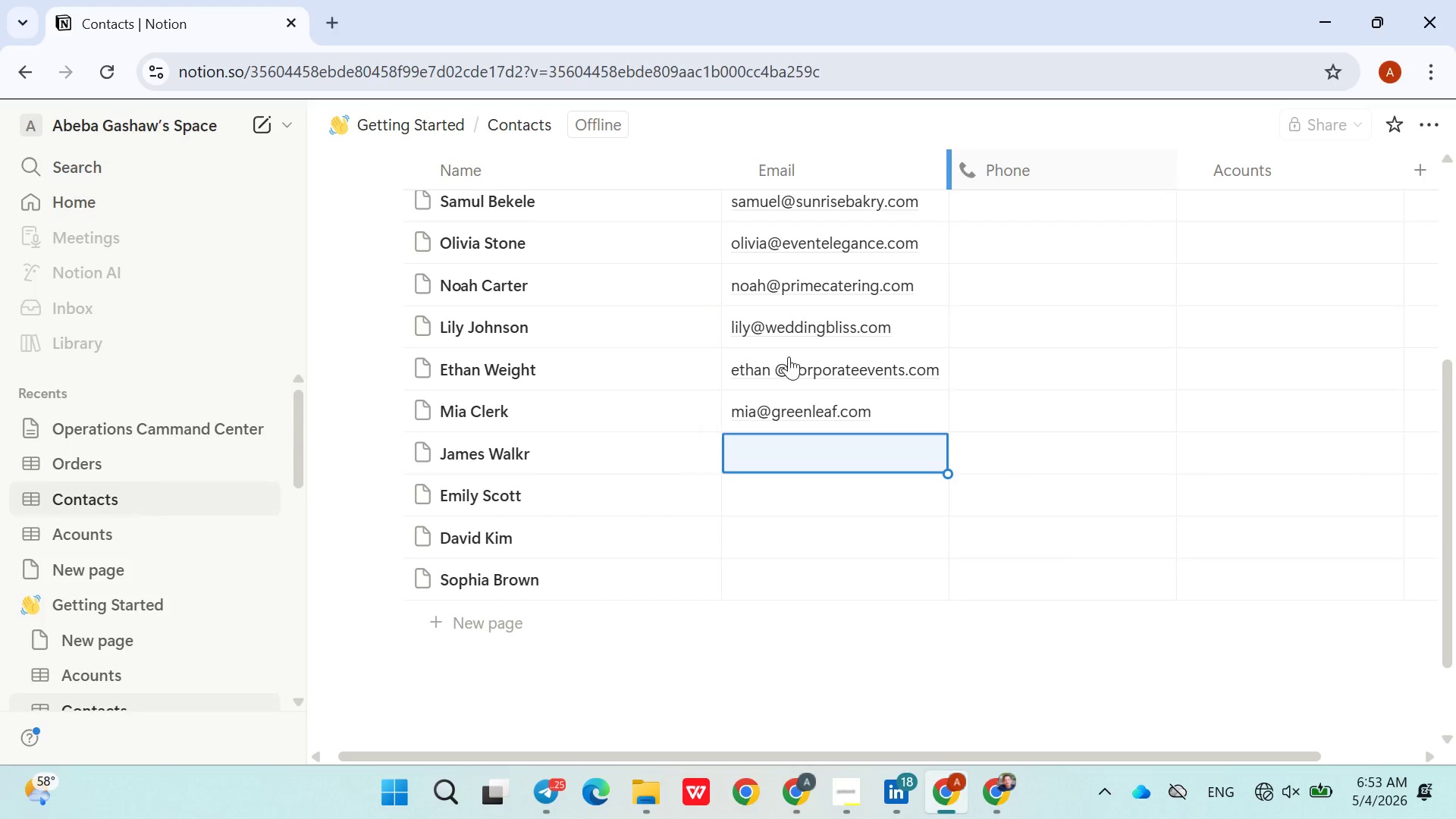 
key(Enter)
 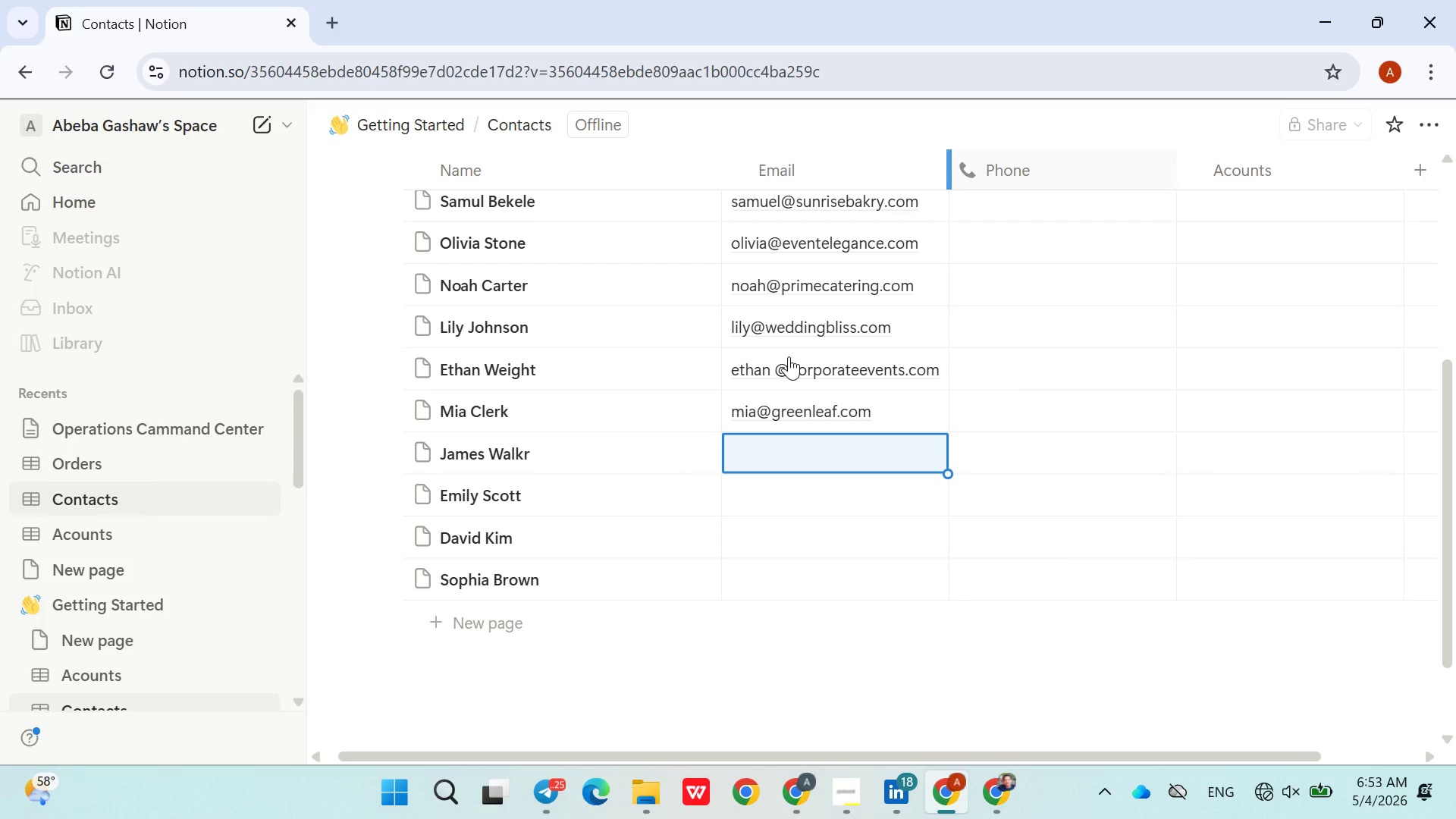 
wait(10.67)
 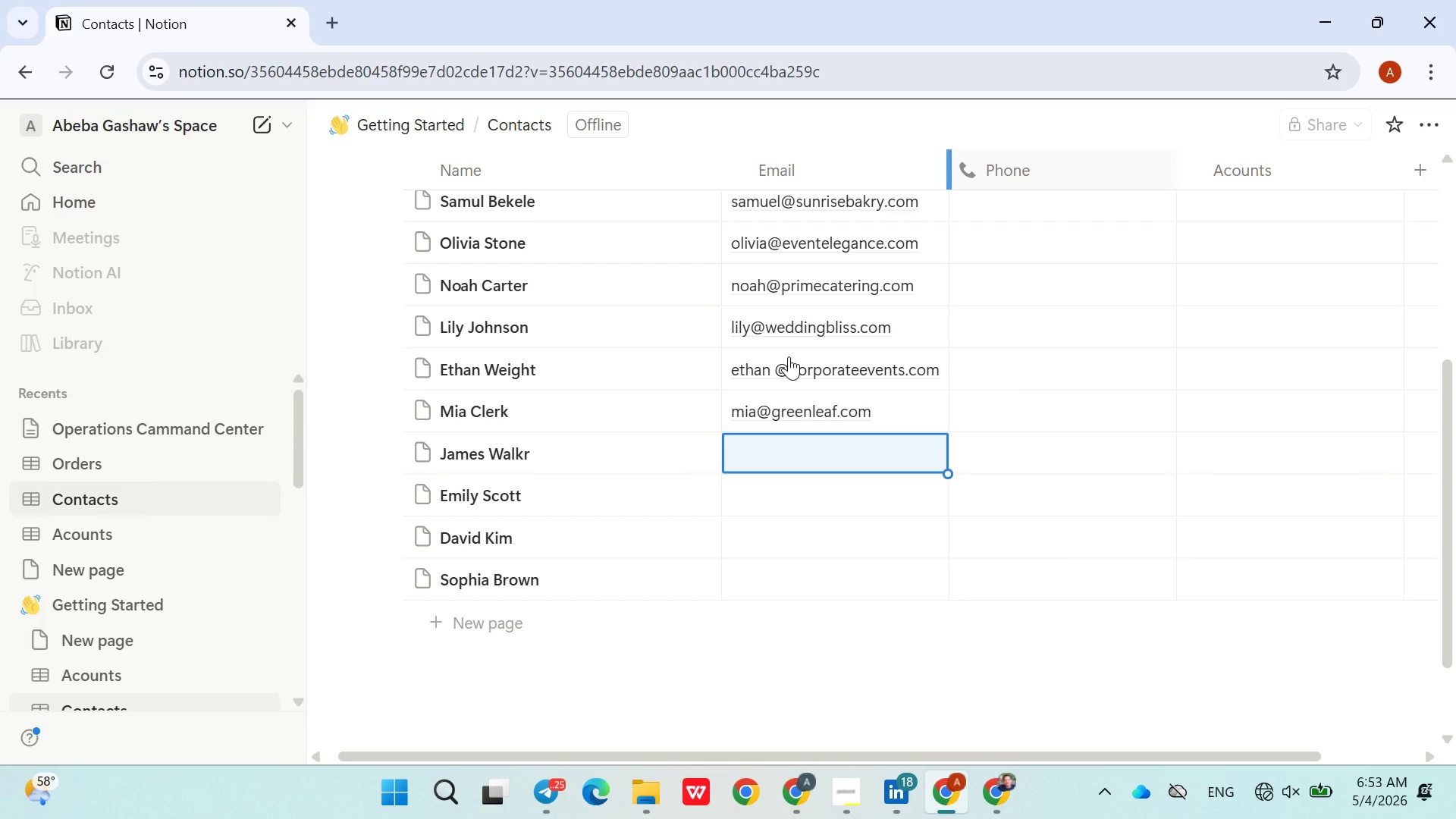 
type(james@)
 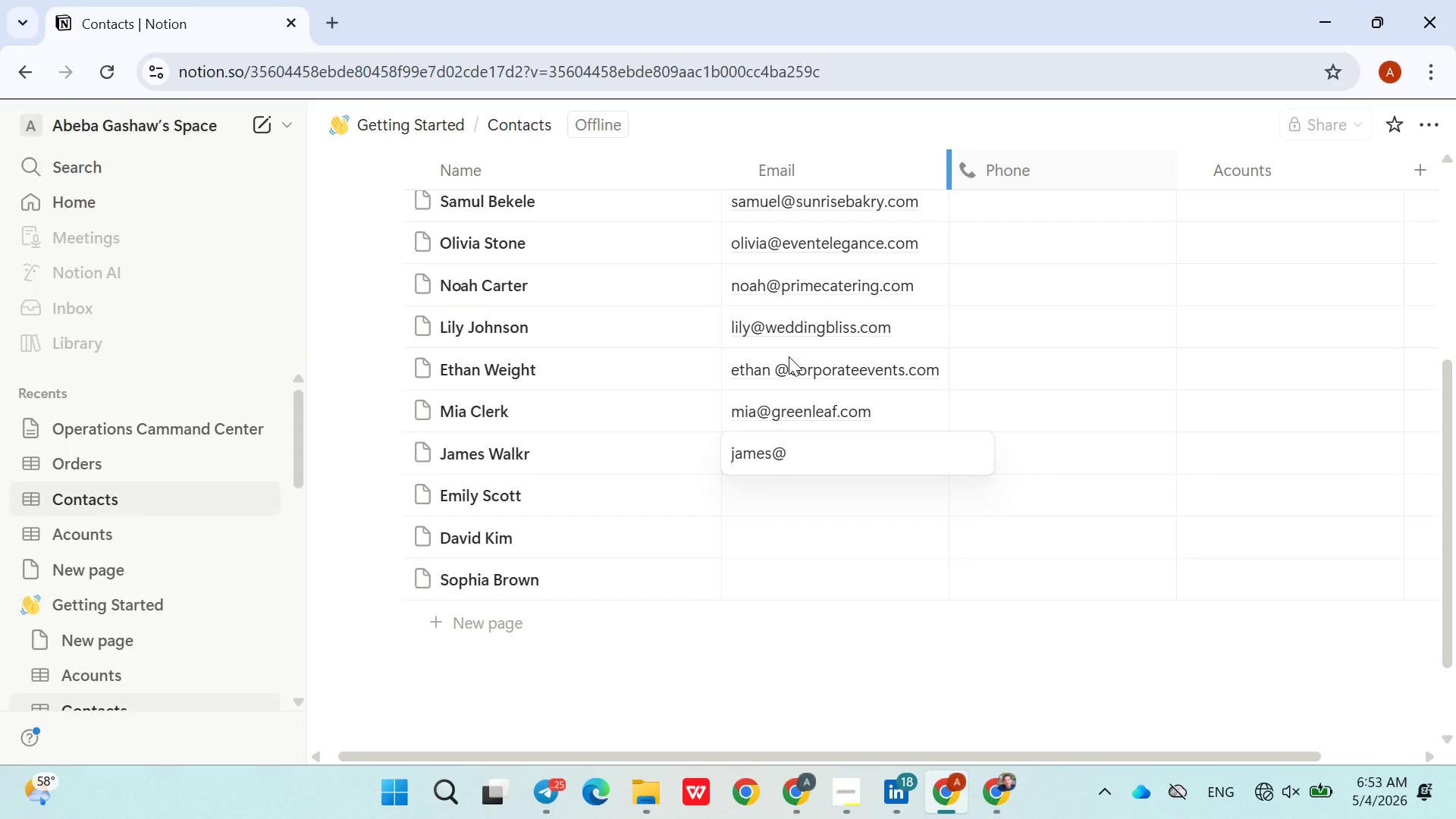 
type(hotelplaza.com)
 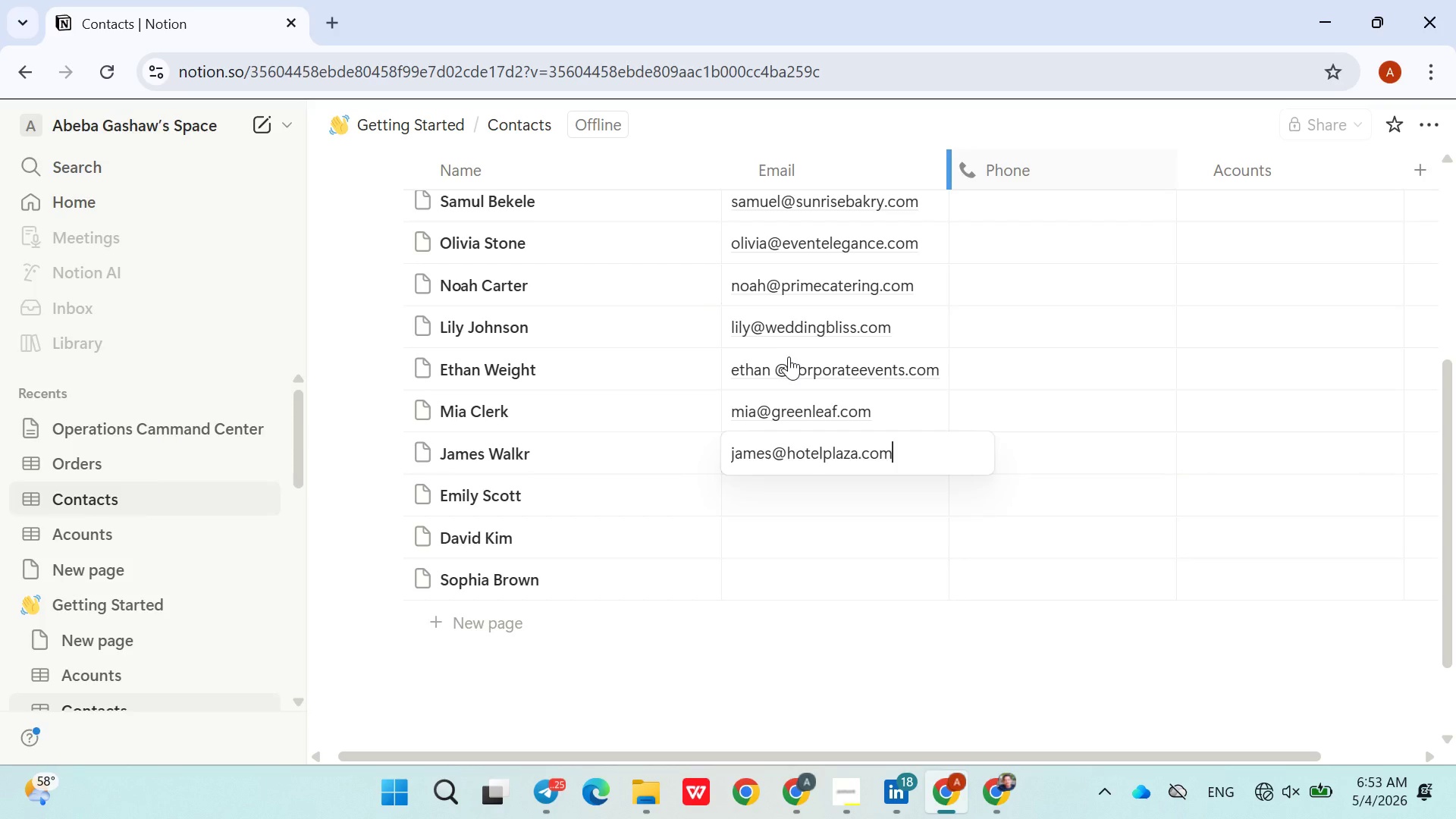 
key(Enter)
 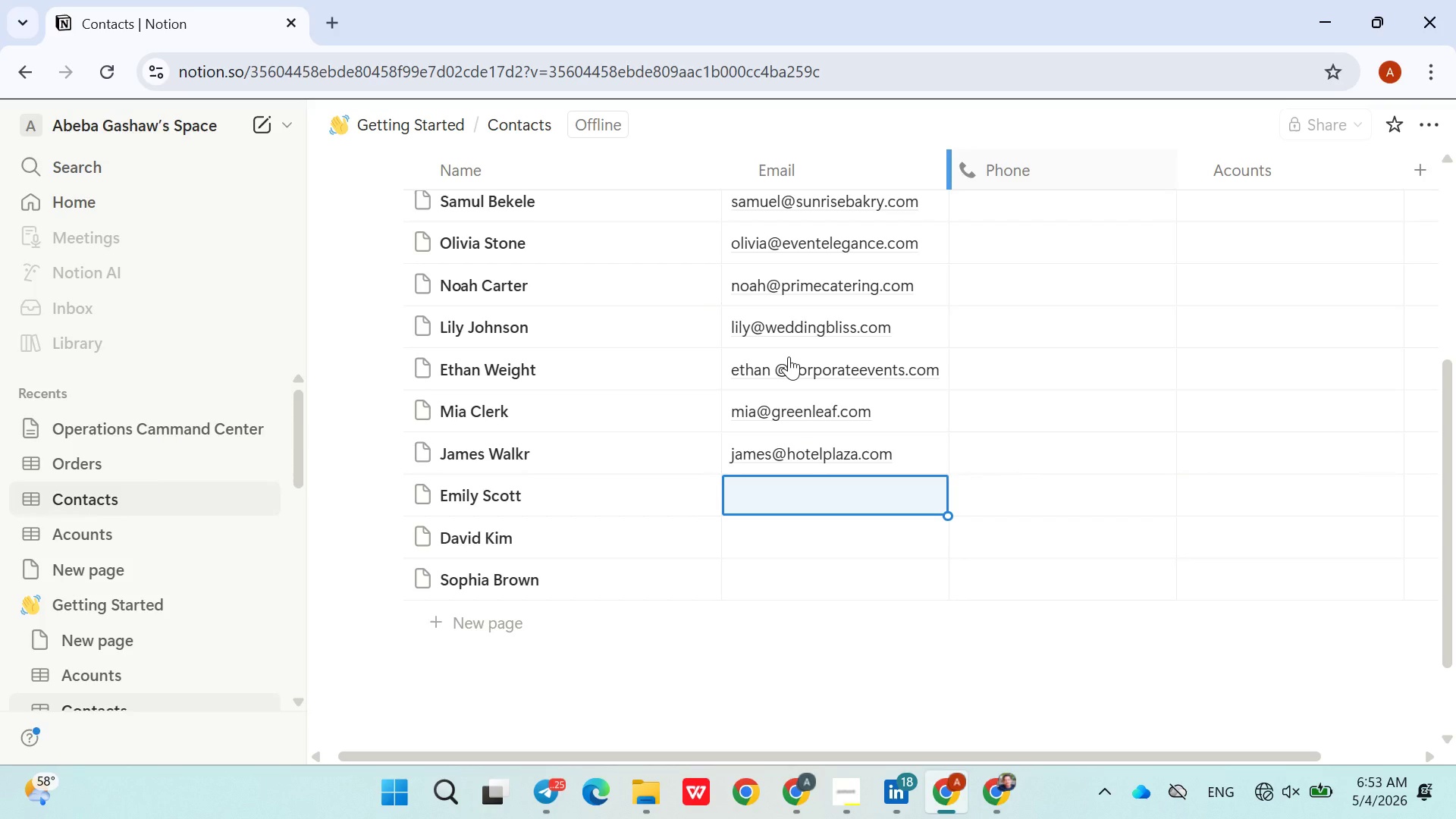 
wait(5.09)
 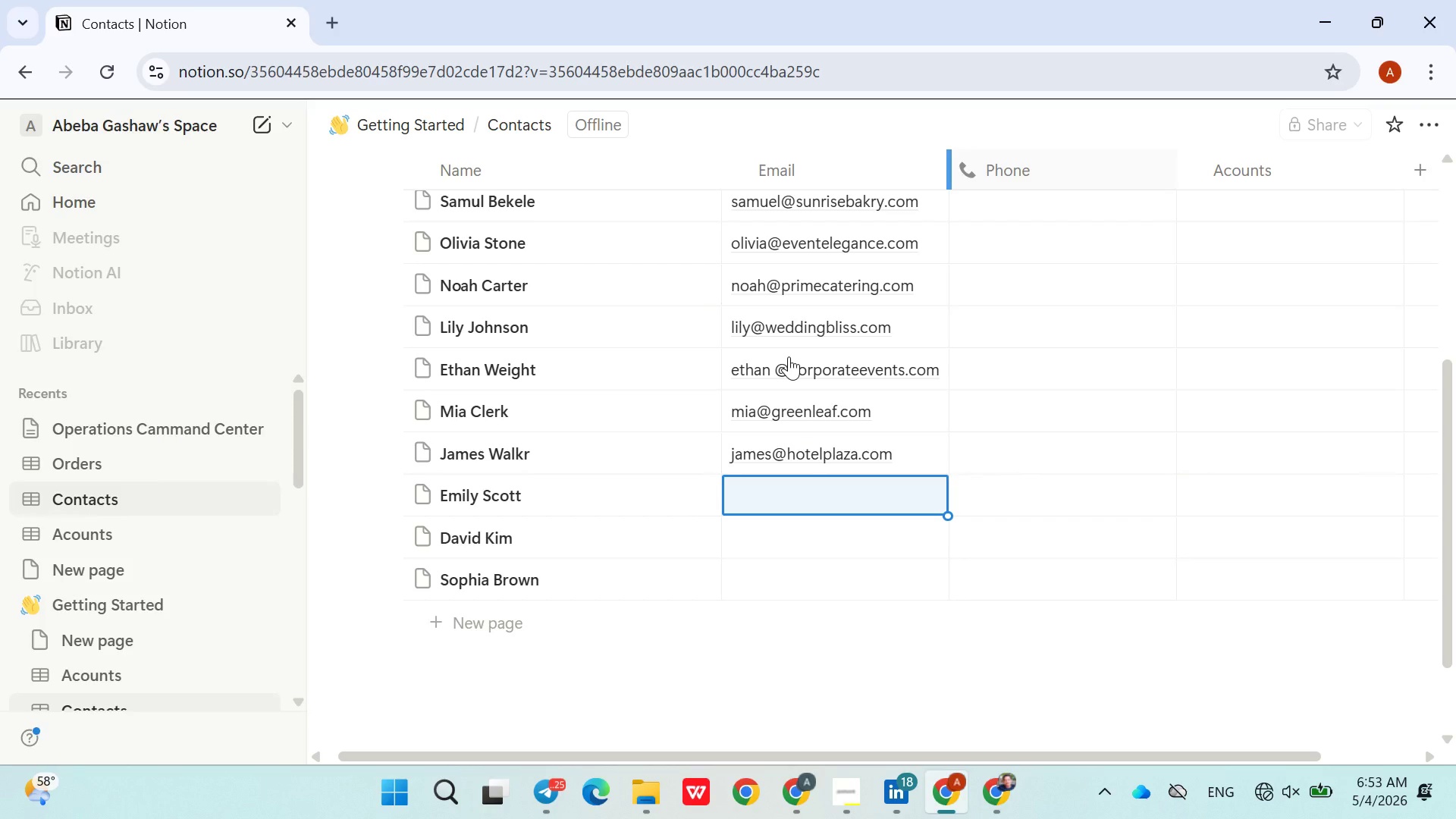 
type(emily)
 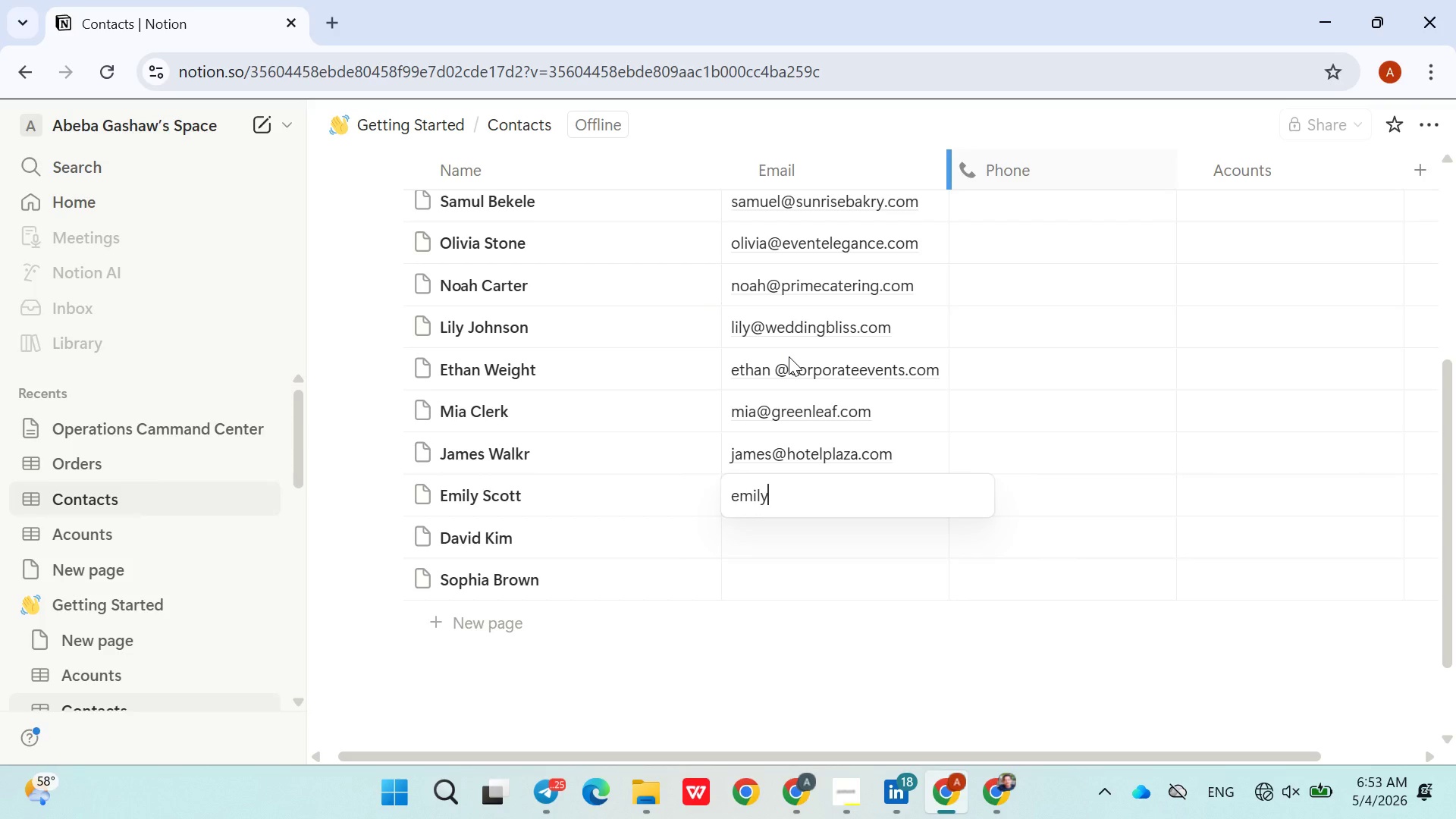 
key(Shift+2)
 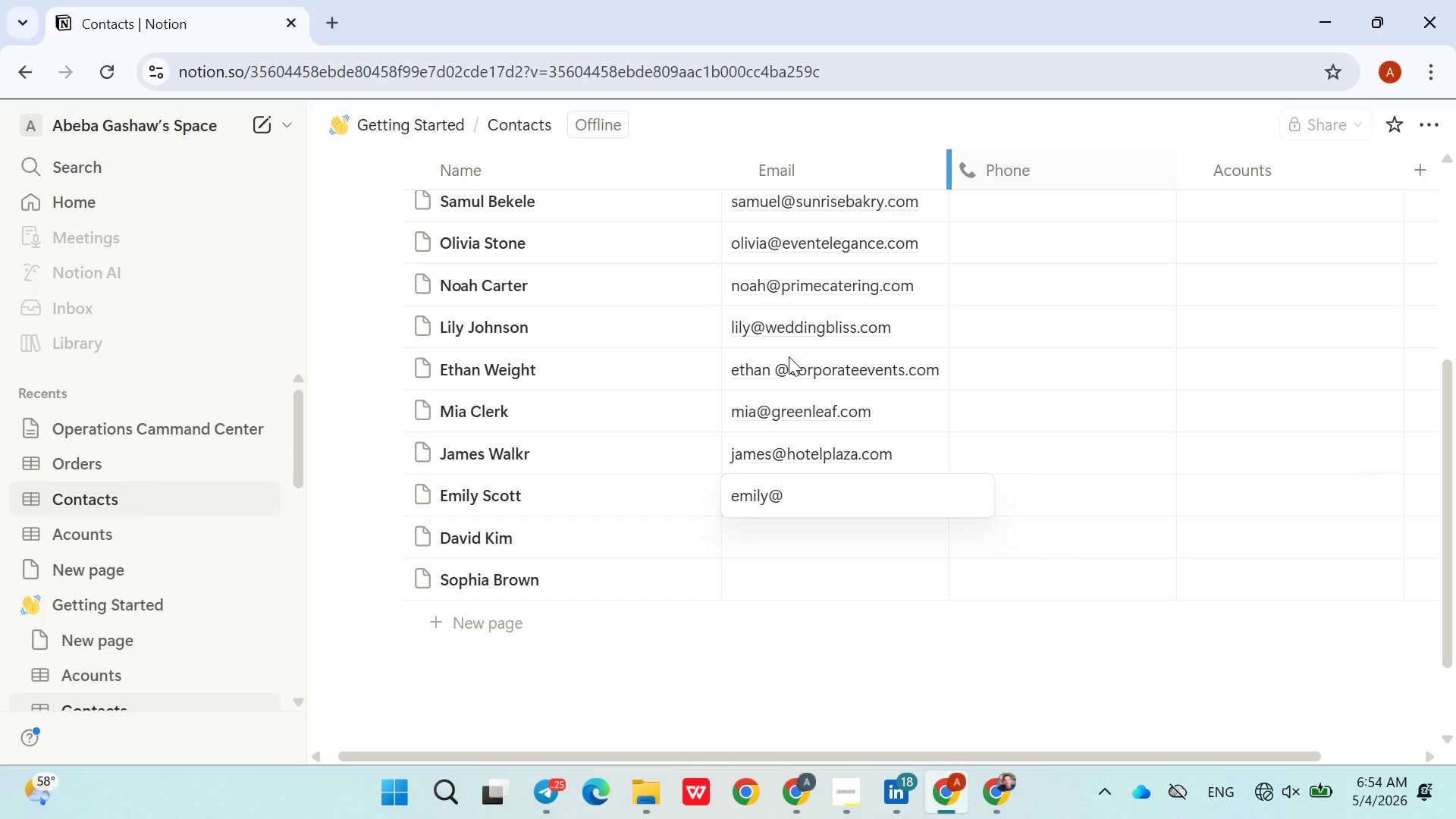 
wait(5.27)
 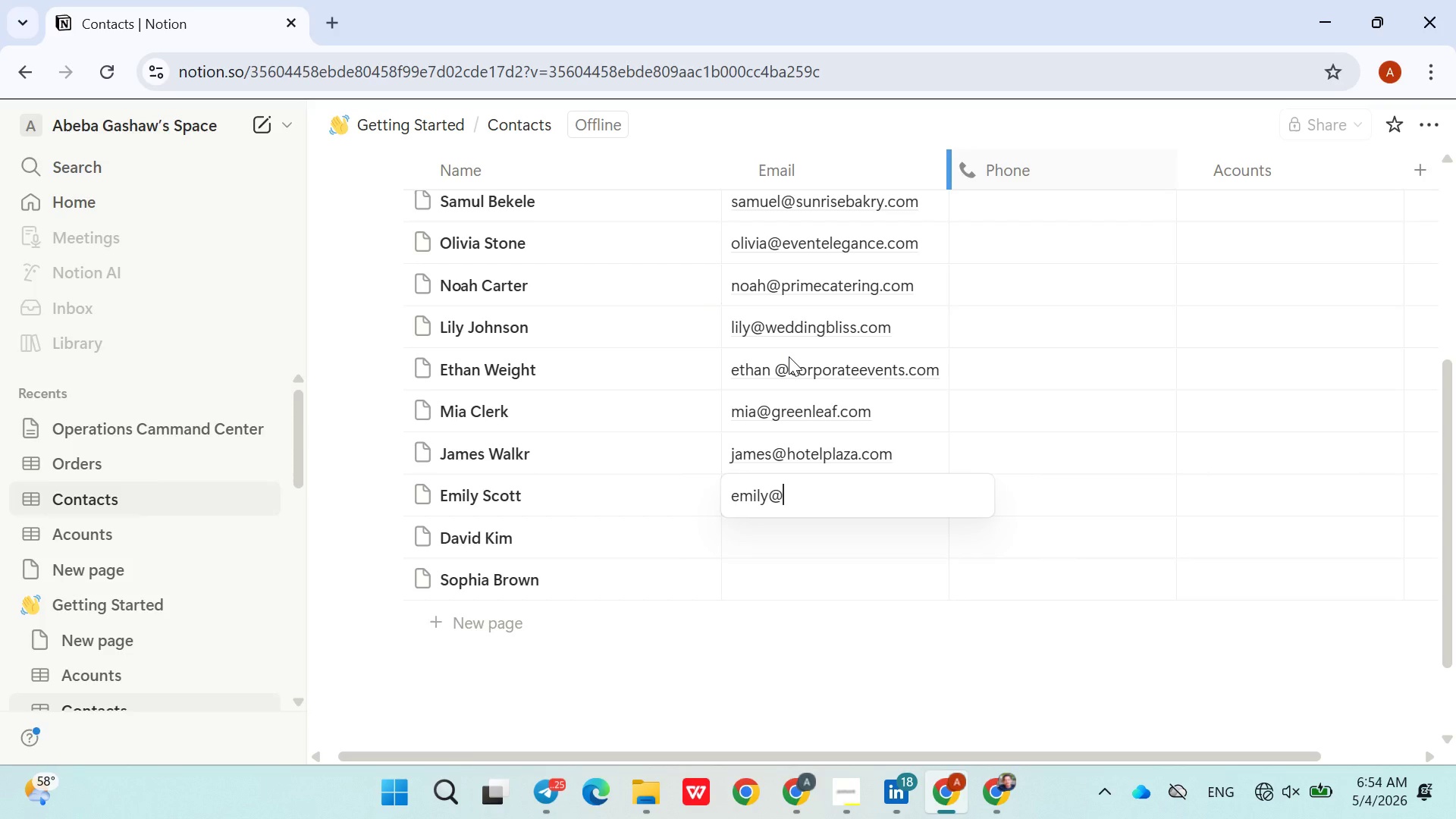 
type(lavis)
 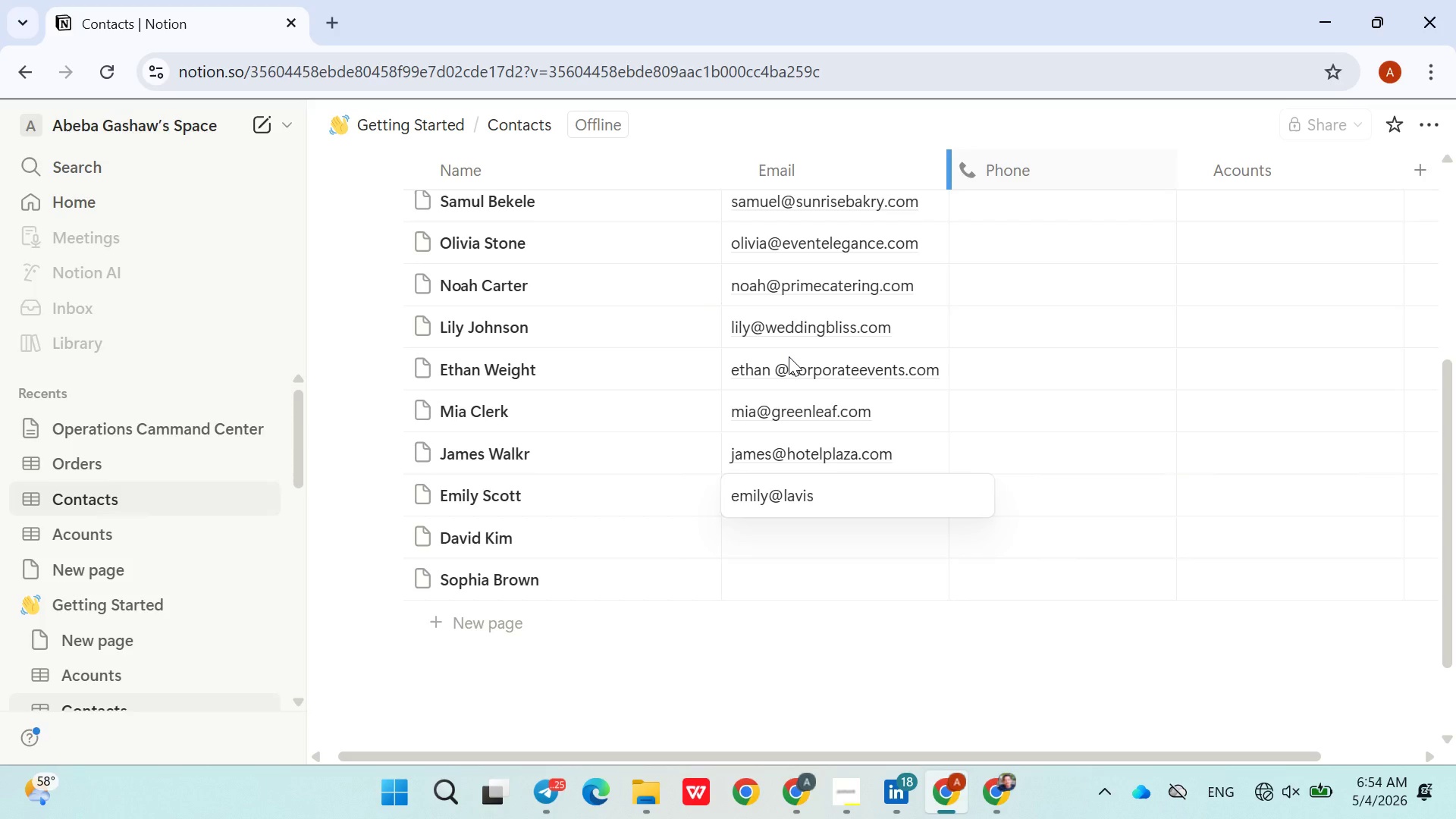 
type(hweddings)
 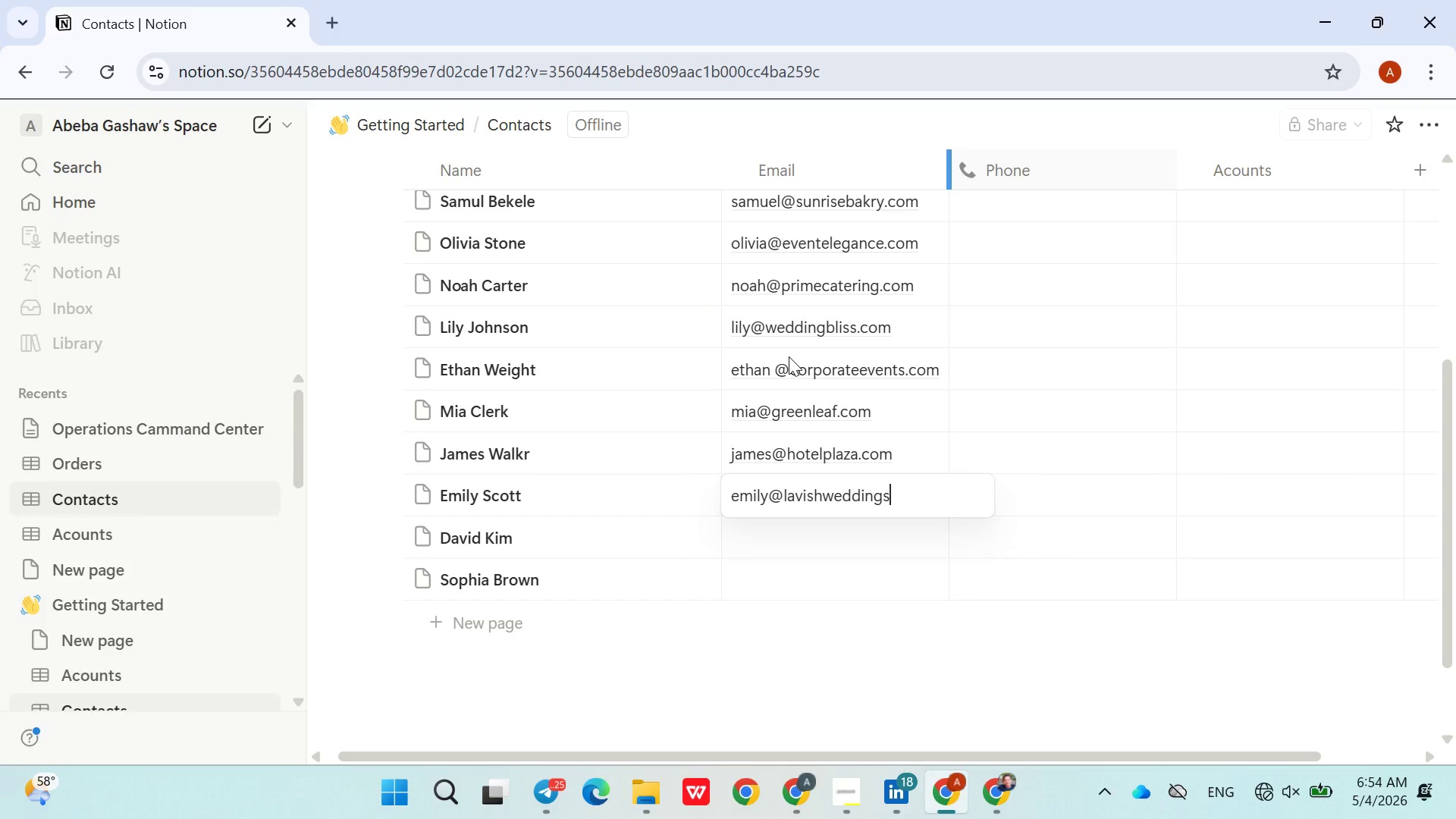 
wait(13.73)
 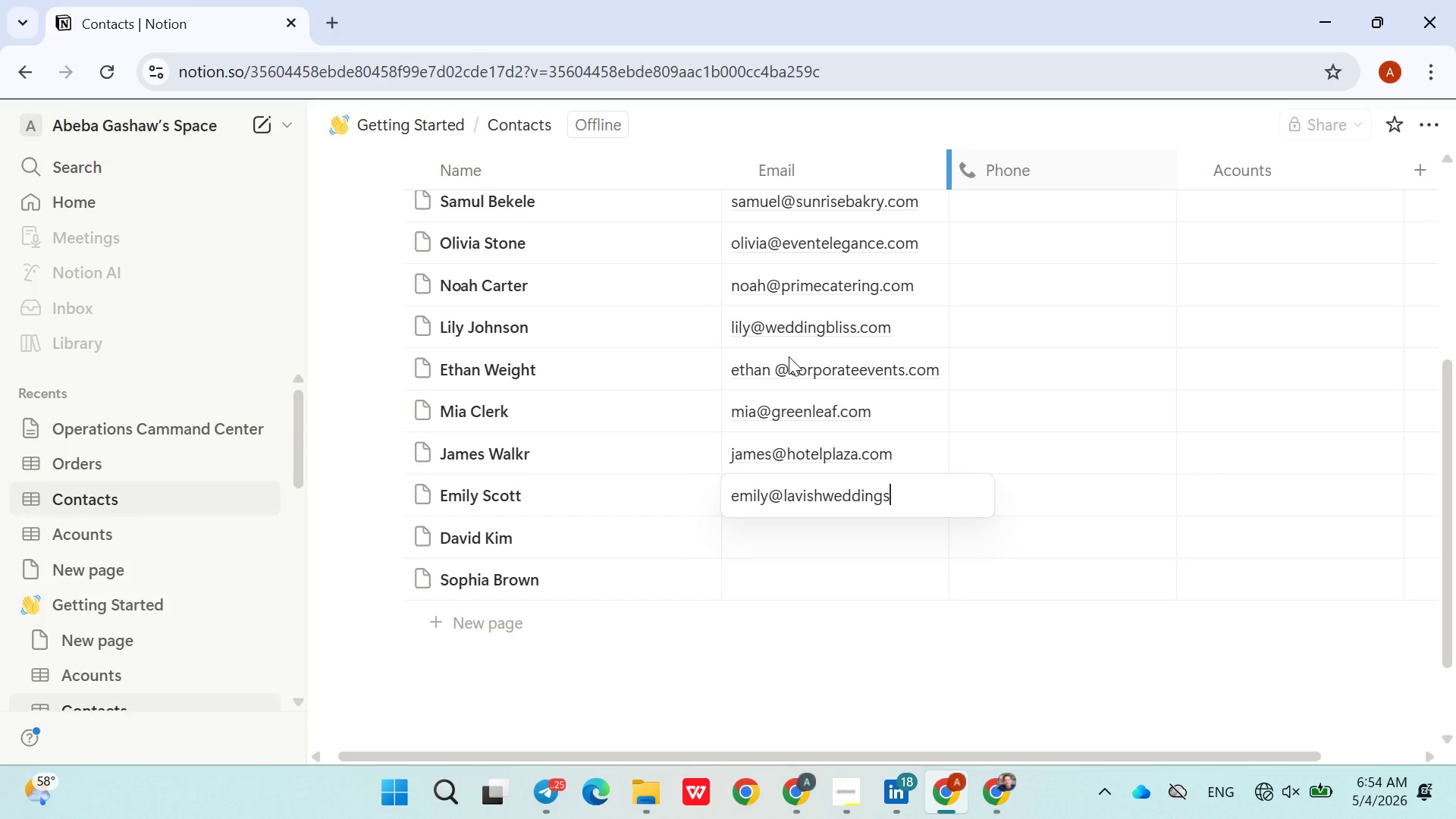 
type(.com)
 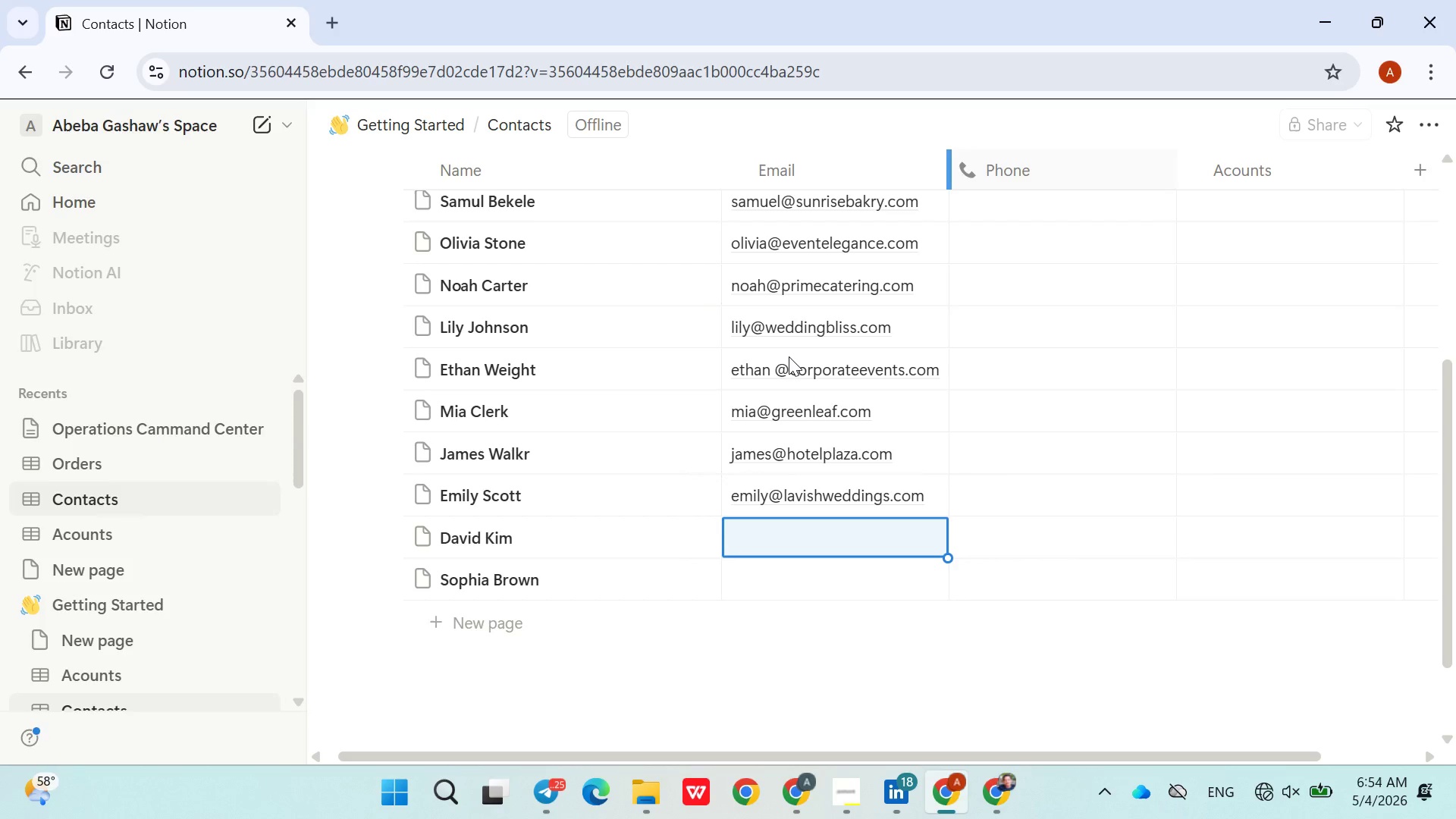 
key(Enter)
 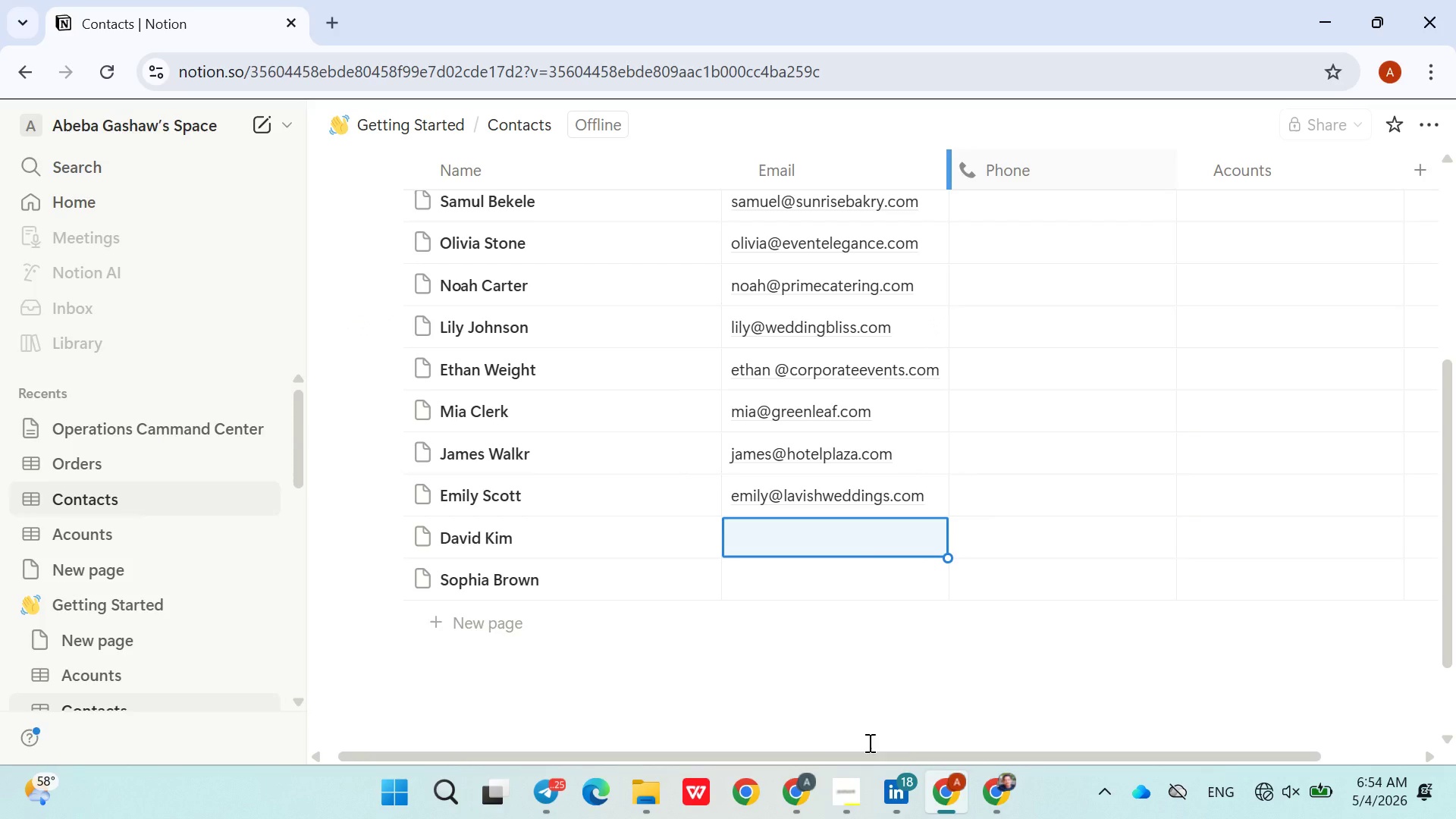 
left_click([861, 770])